 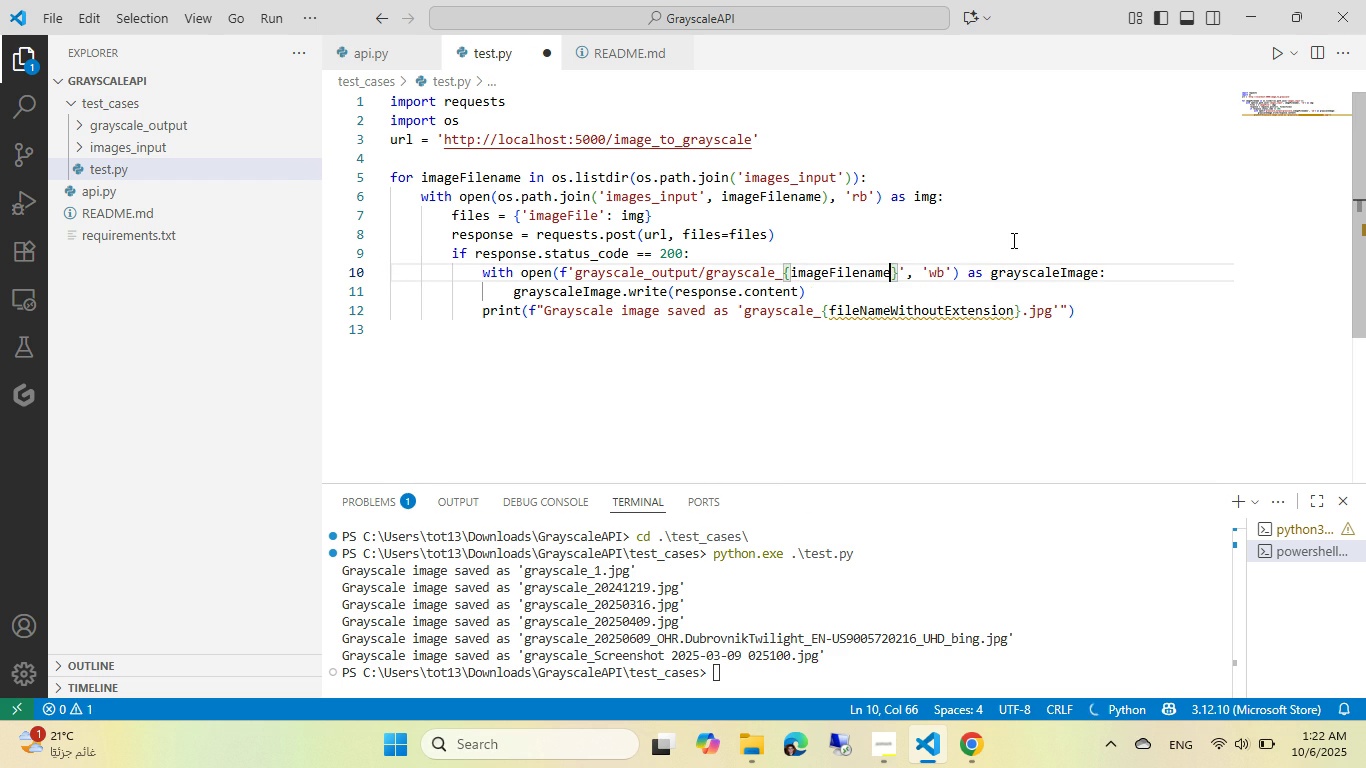 
key(ArrowDown)
 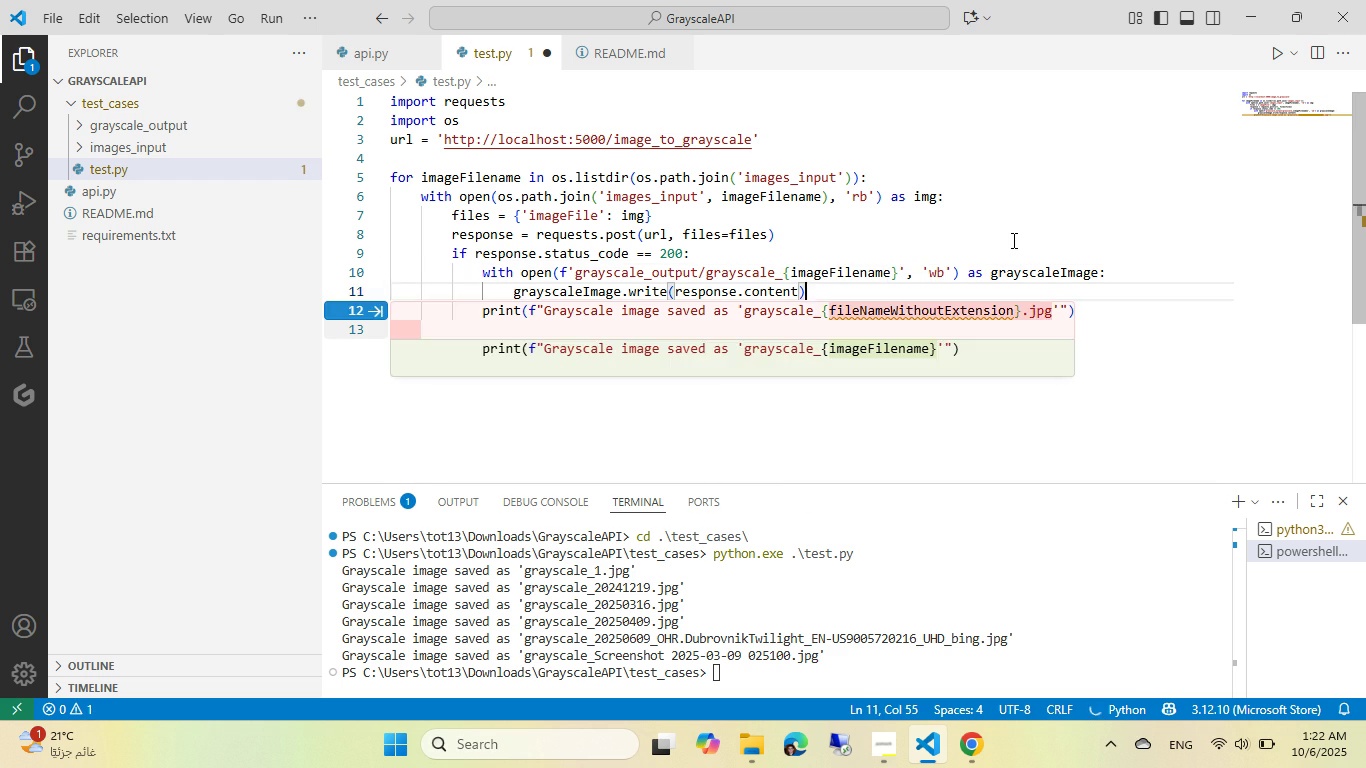 
key(ArrowDown)
 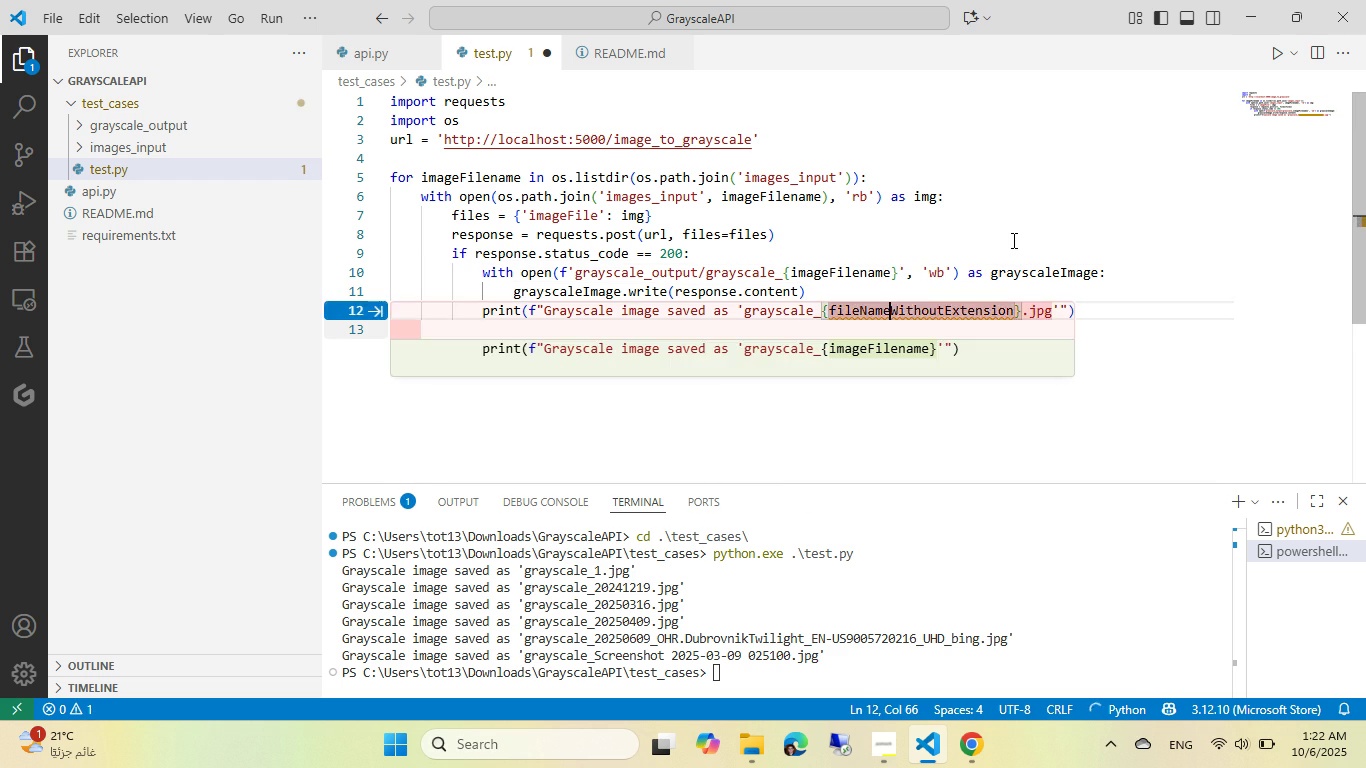 
key(Tab)
 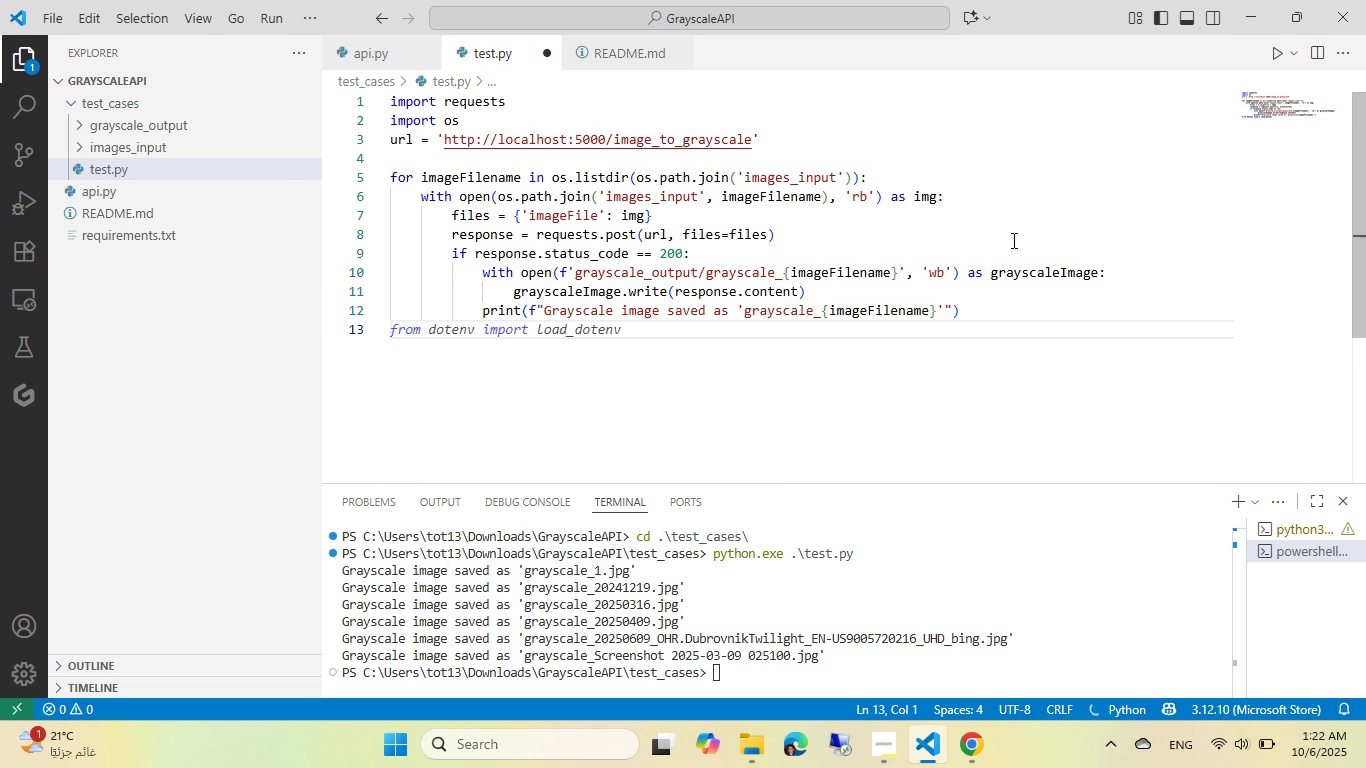 
key(Control+ControlLeft)
 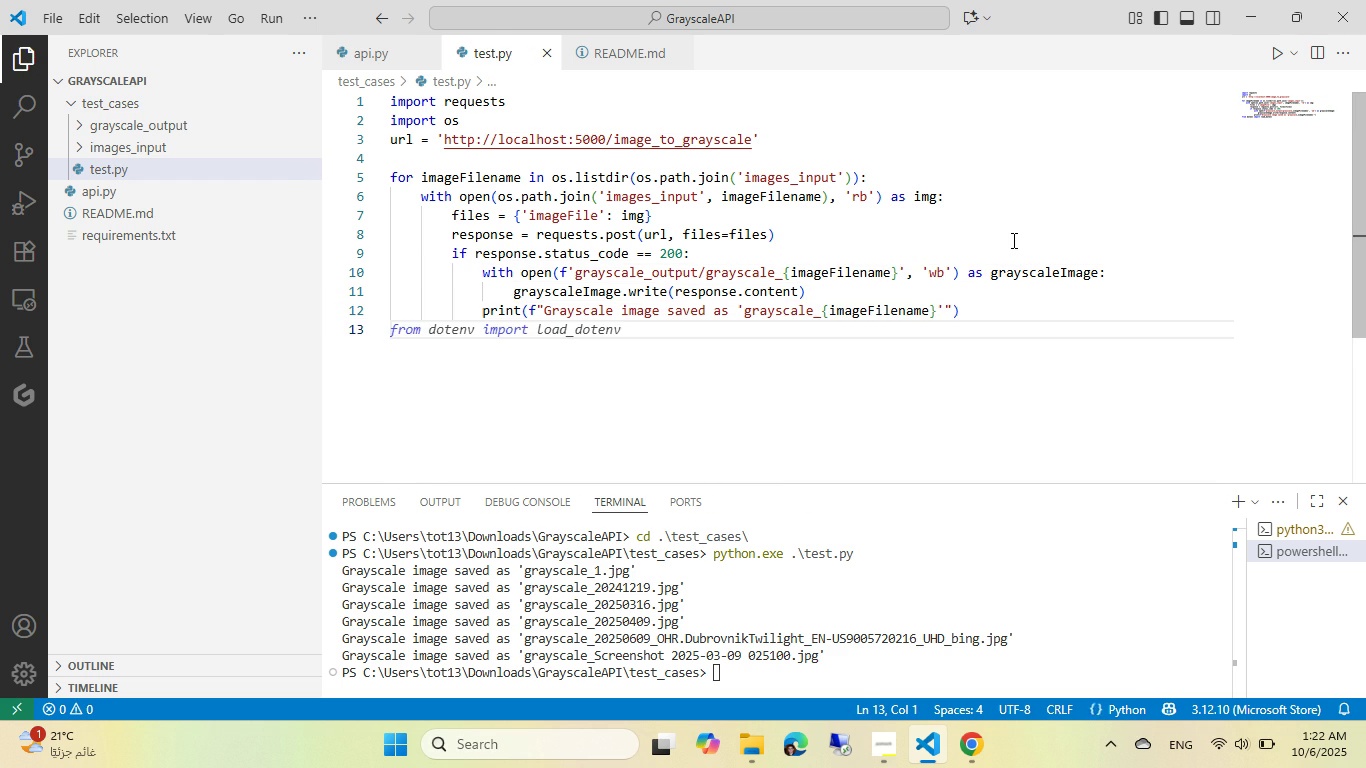 
key(Control+S)
 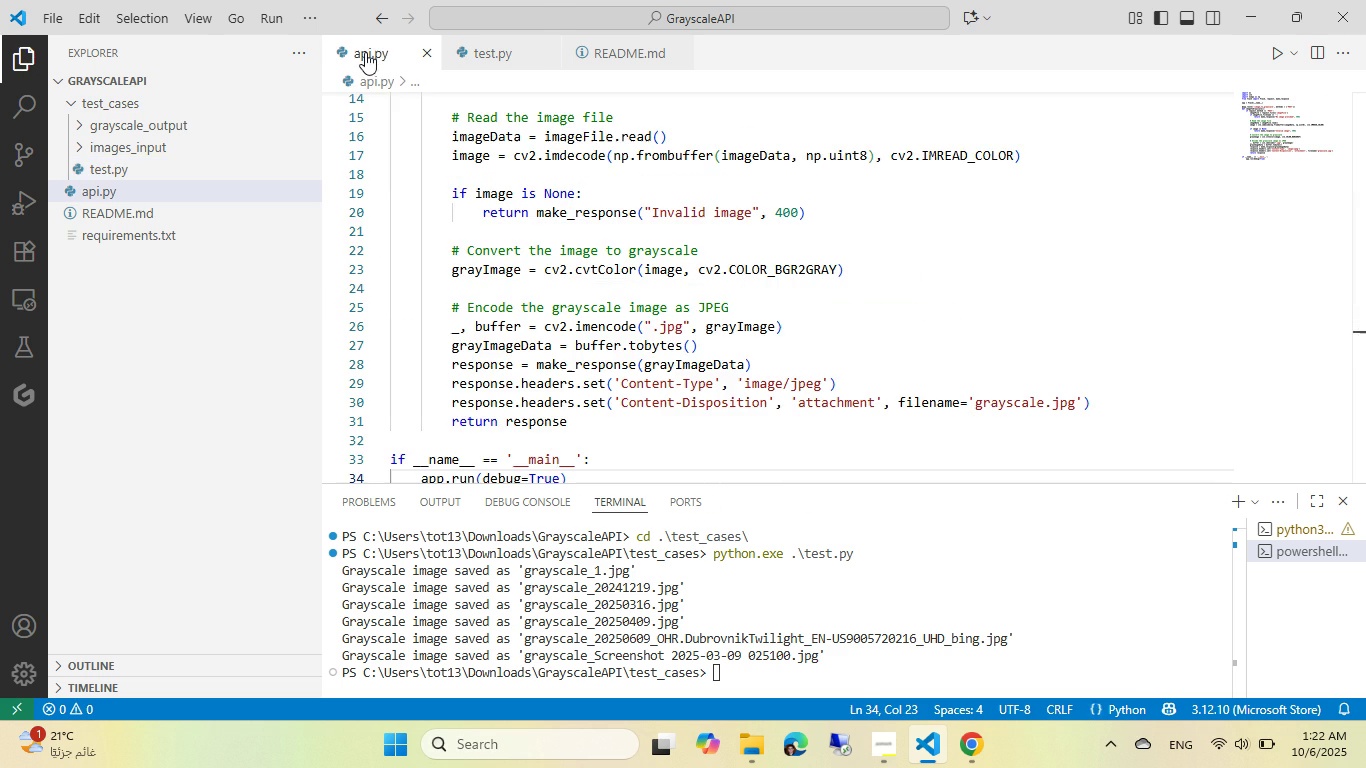 
scroll: coordinate [666, 191], scroll_direction: up, amount: 7.0
 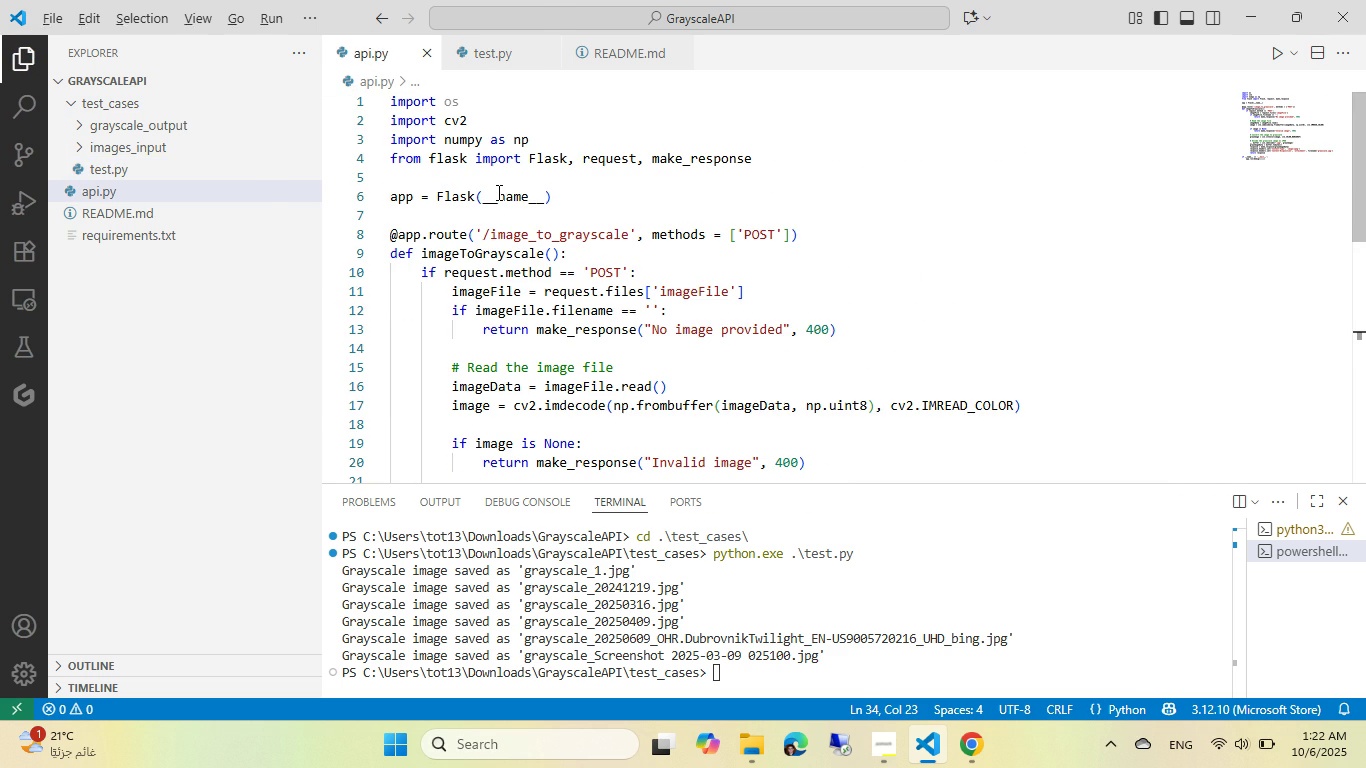 
key(Alt+AltLeft)
 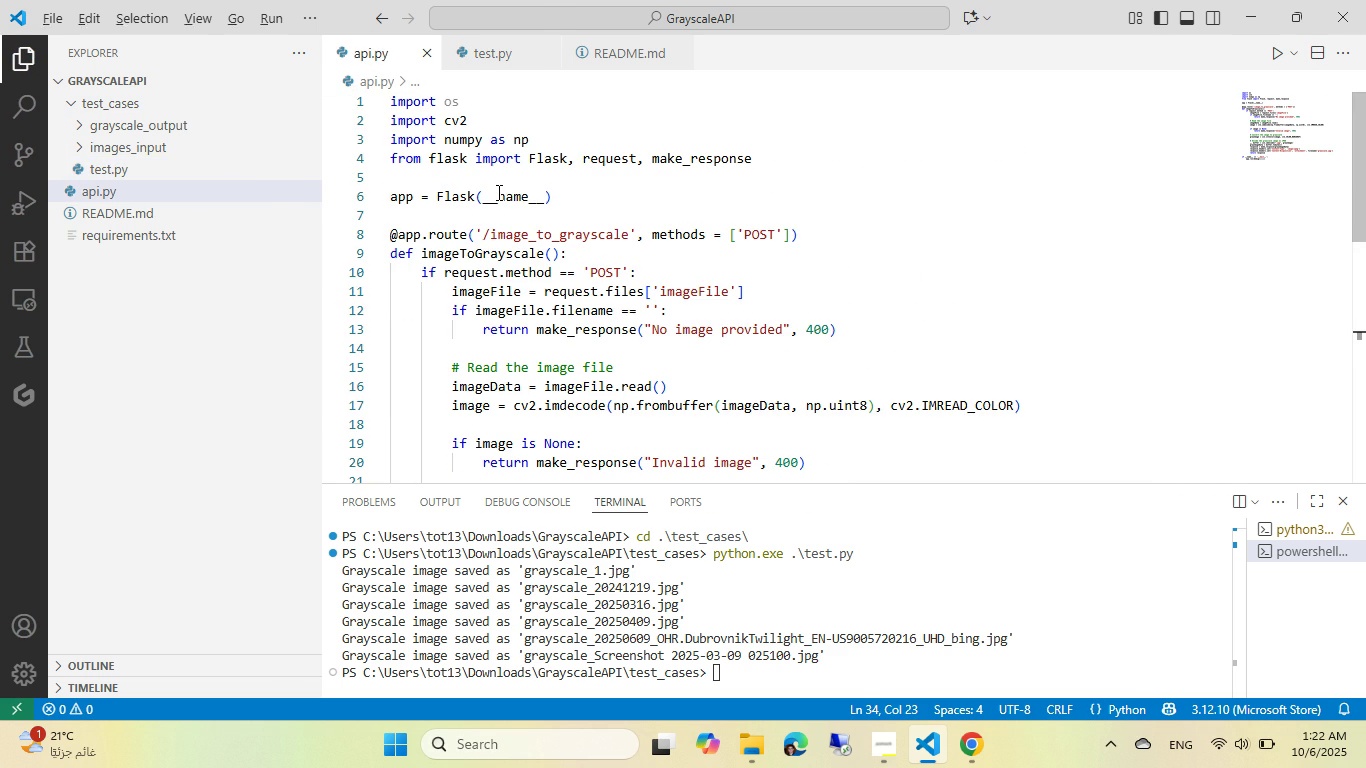 
key(Tab)
 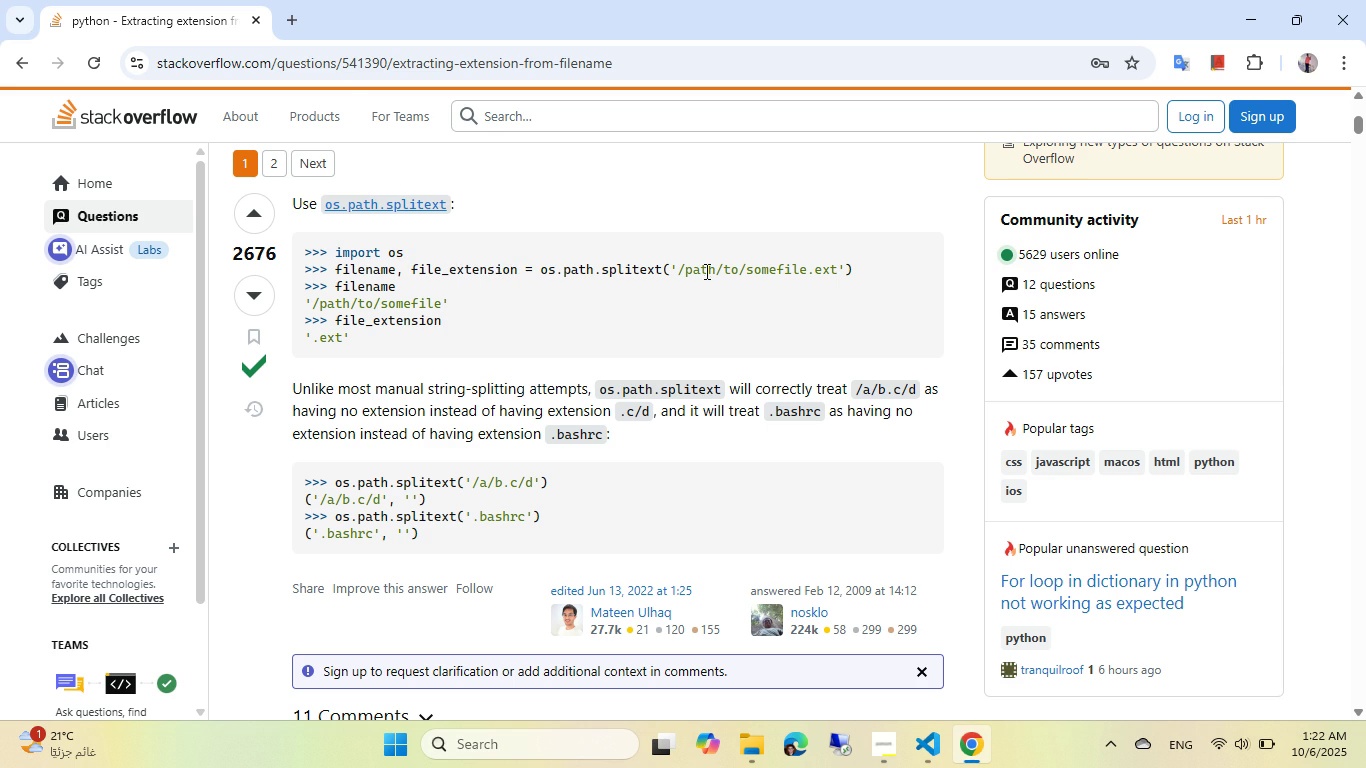 
key(Alt+AltLeft)
 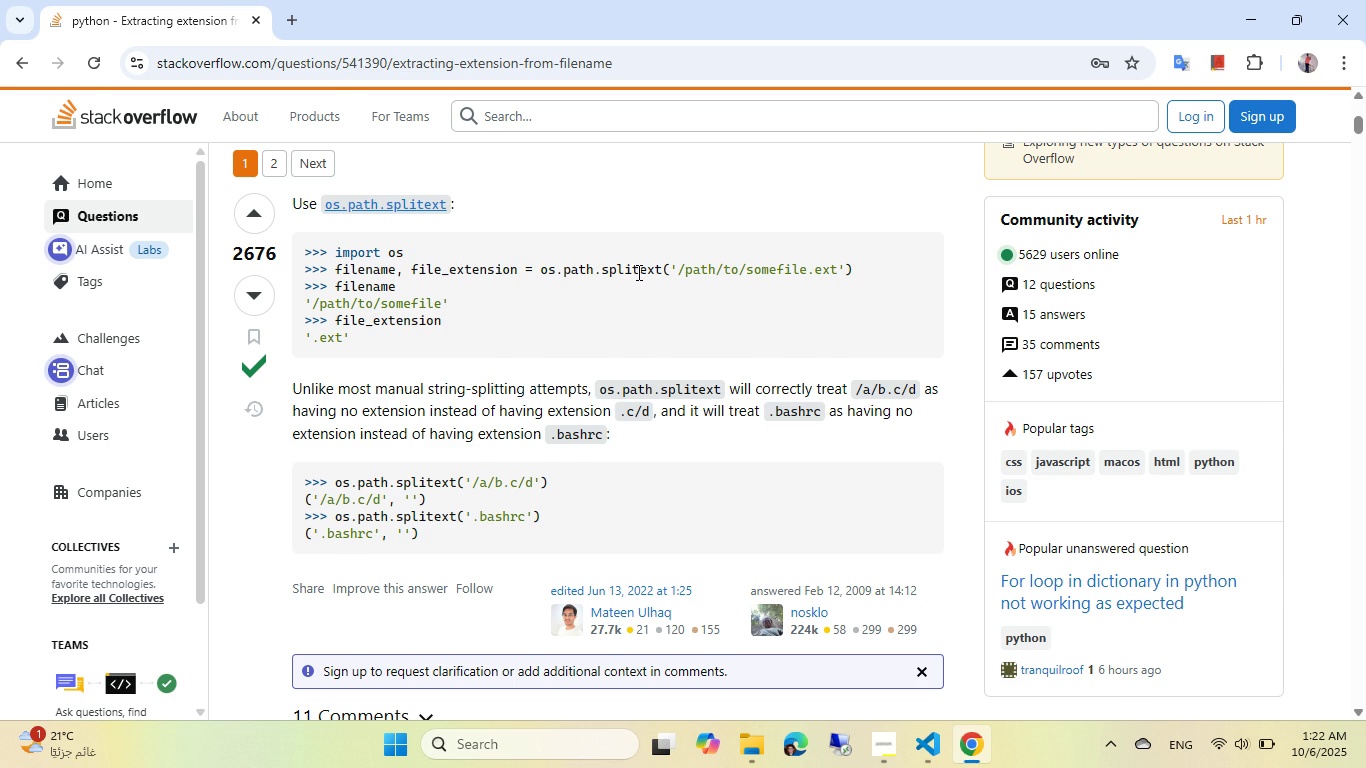 
key(Alt+Tab)
 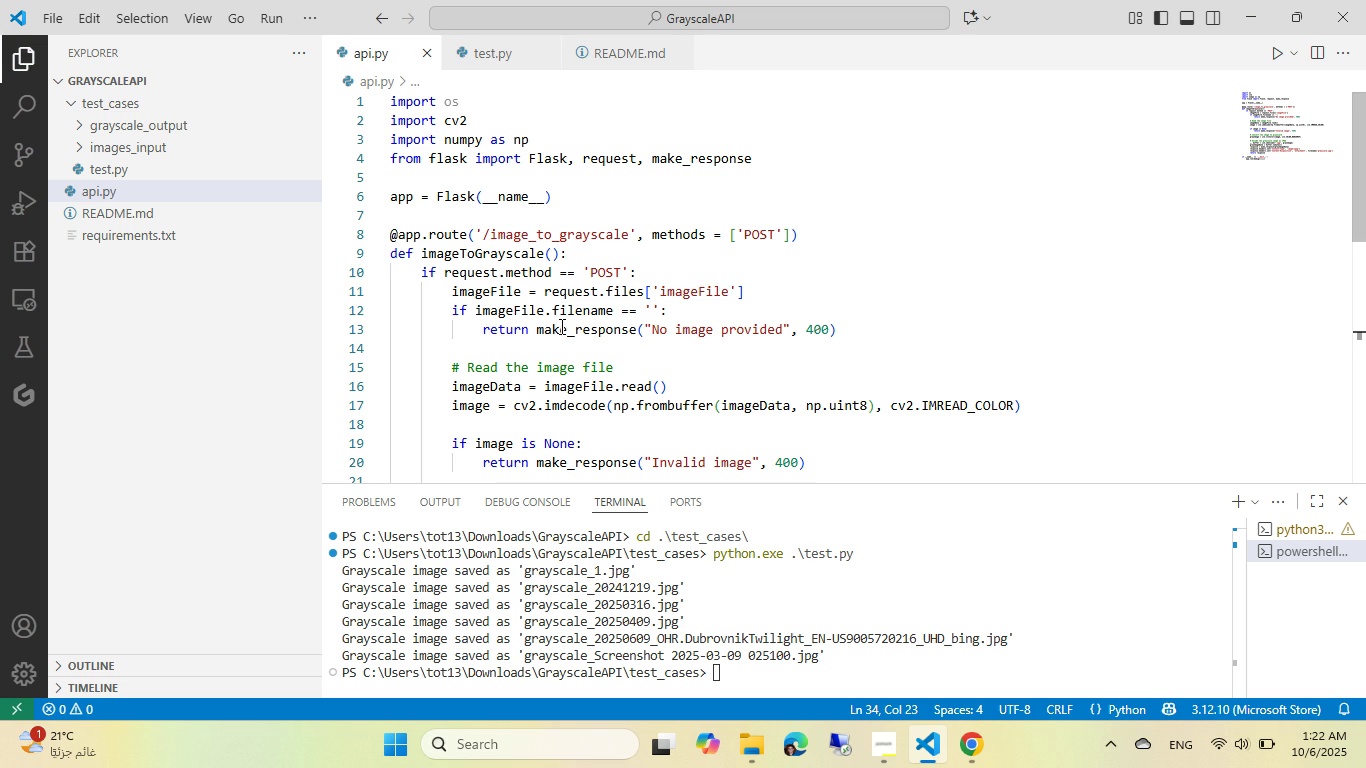 
scroll: coordinate [559, 327], scroll_direction: down, amount: 2.0
 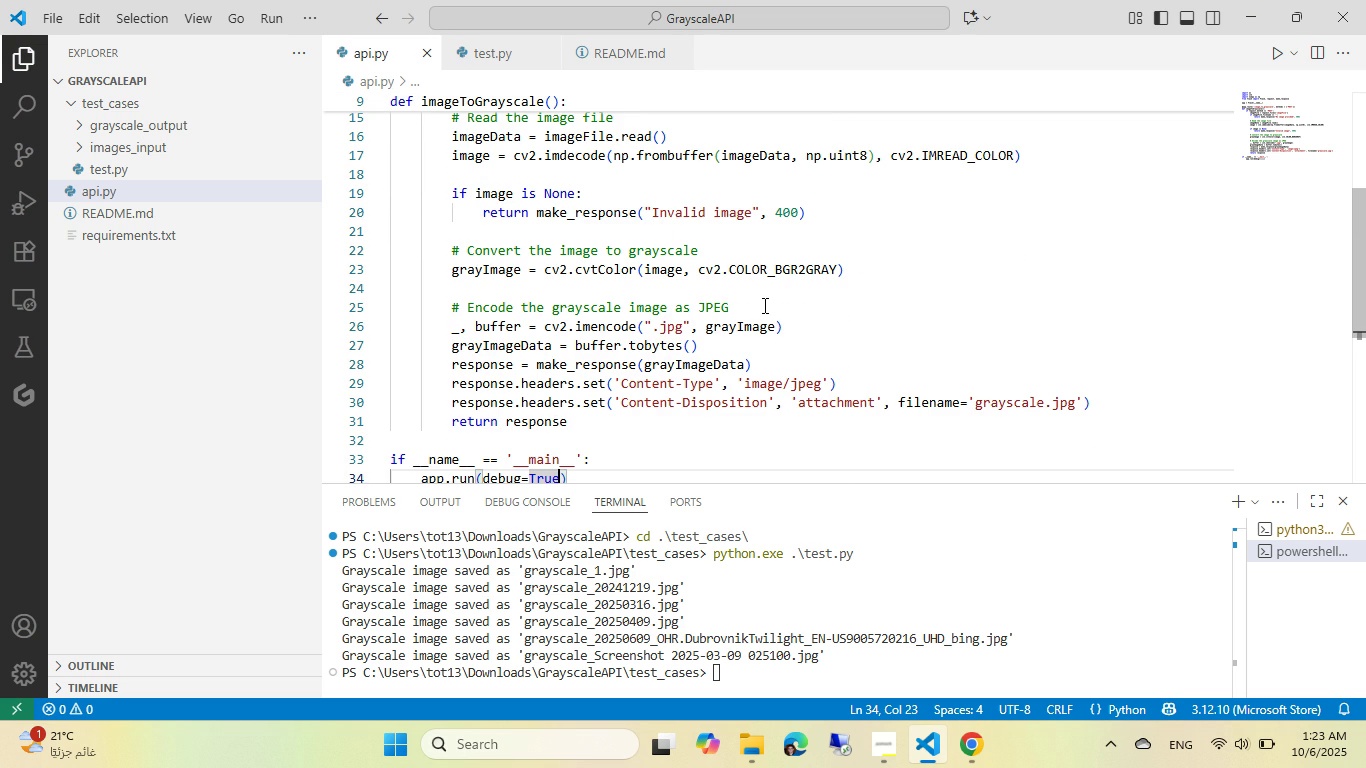 
wait(7.86)
 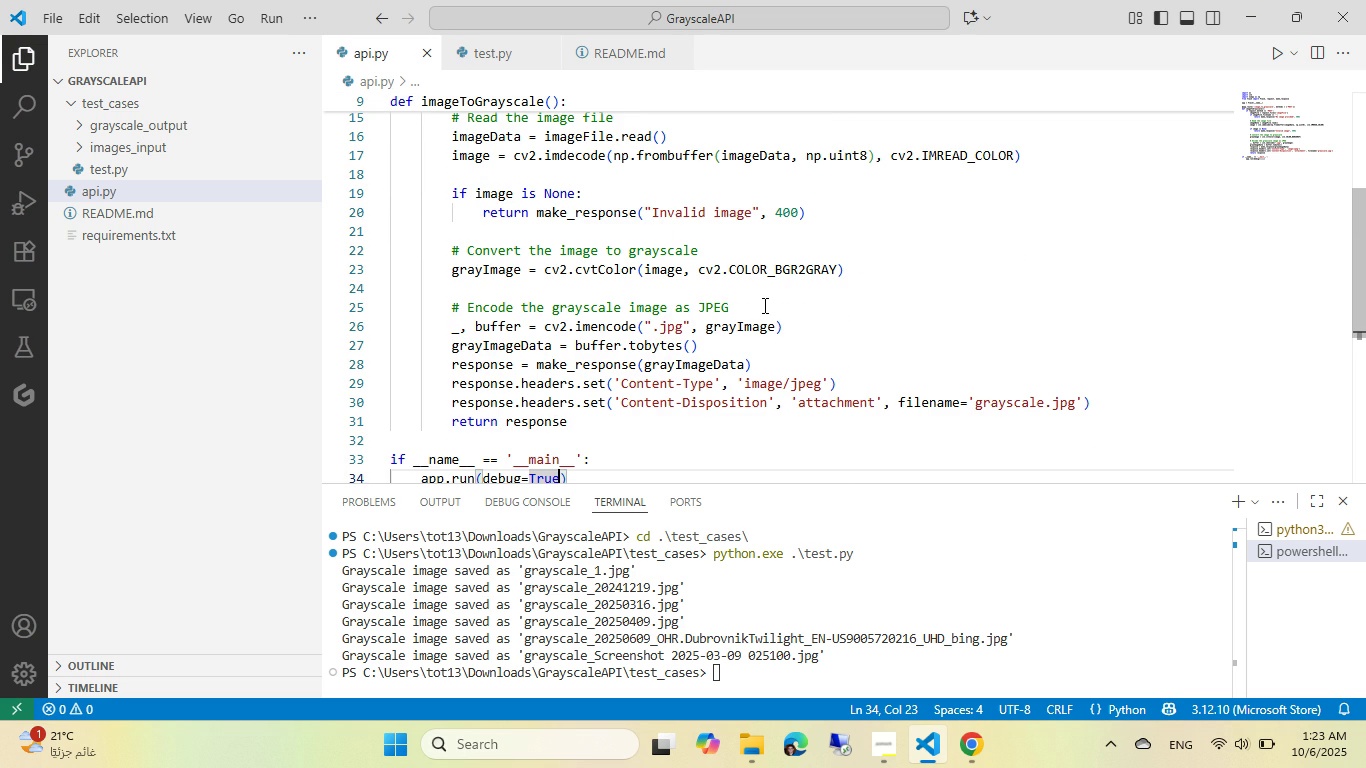 
left_click([763, 305])
 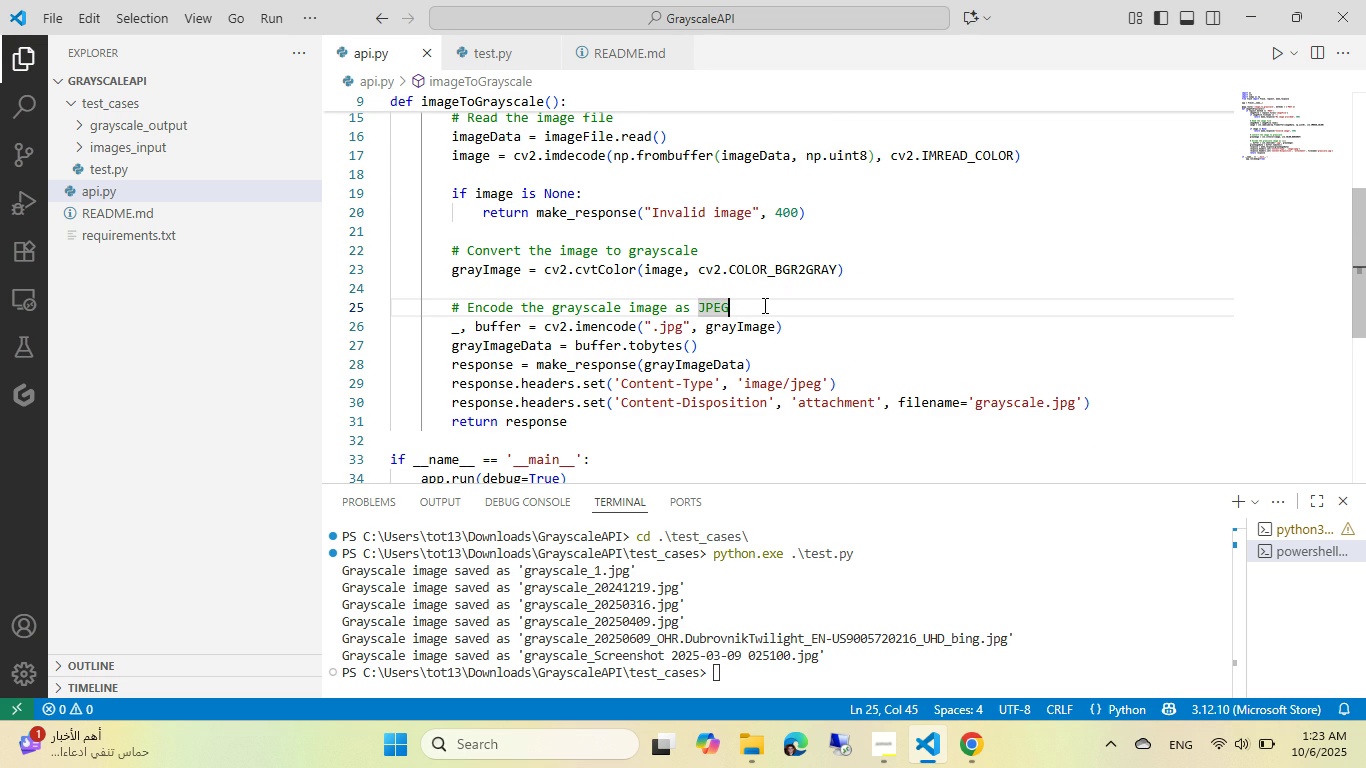 
wait(6.65)
 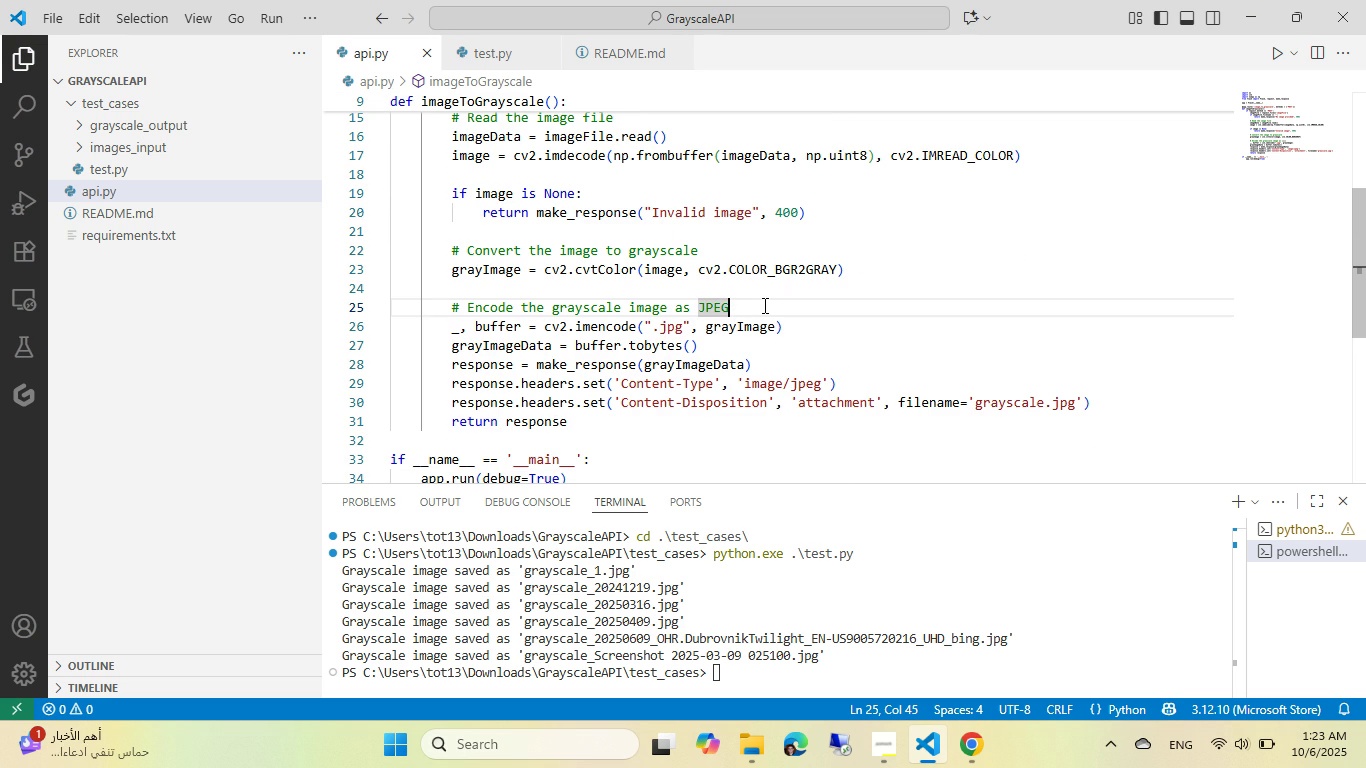 
key(Backspace)
key(Backspace)
key(Backspace)
key(Backspace)
key(Backspace)
key(Backspace)
key(Backspace)
type(using the same )
key(Tab)
 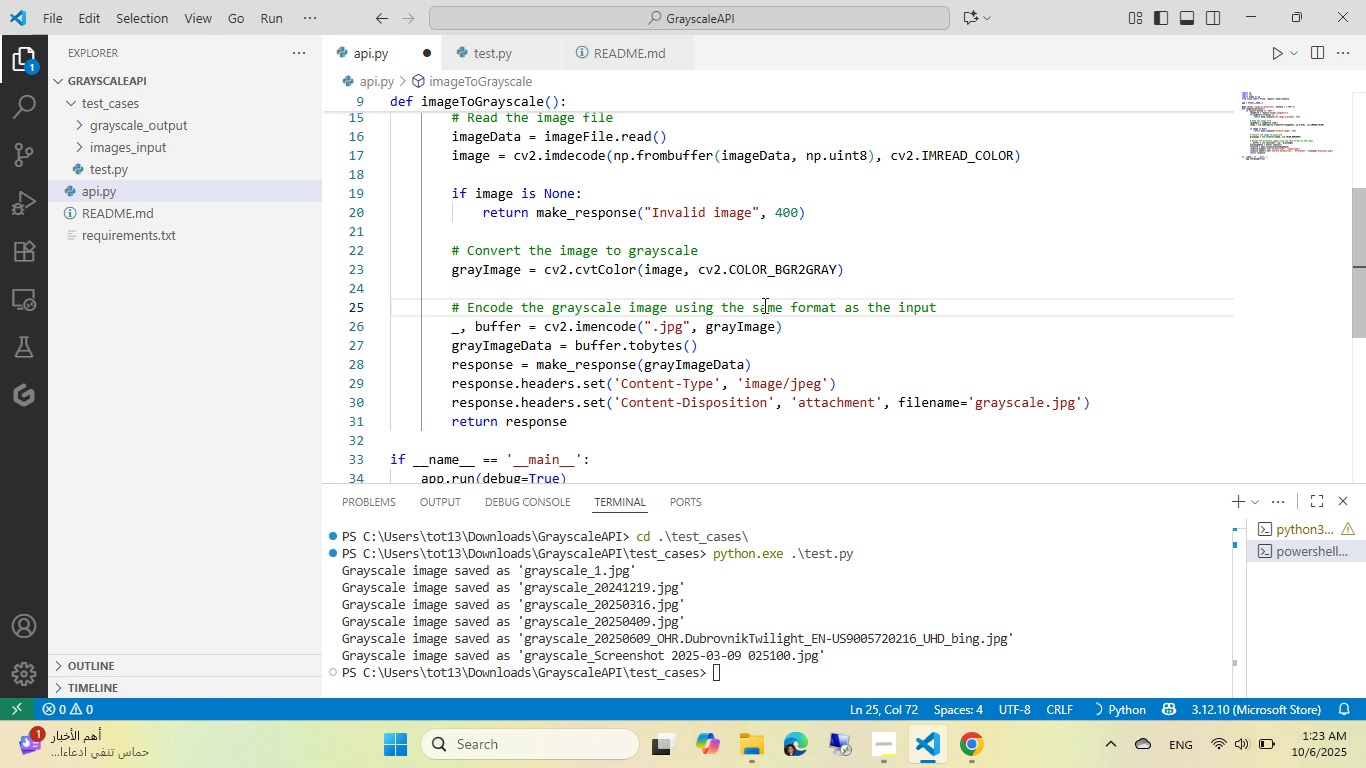 
key(Enter)
 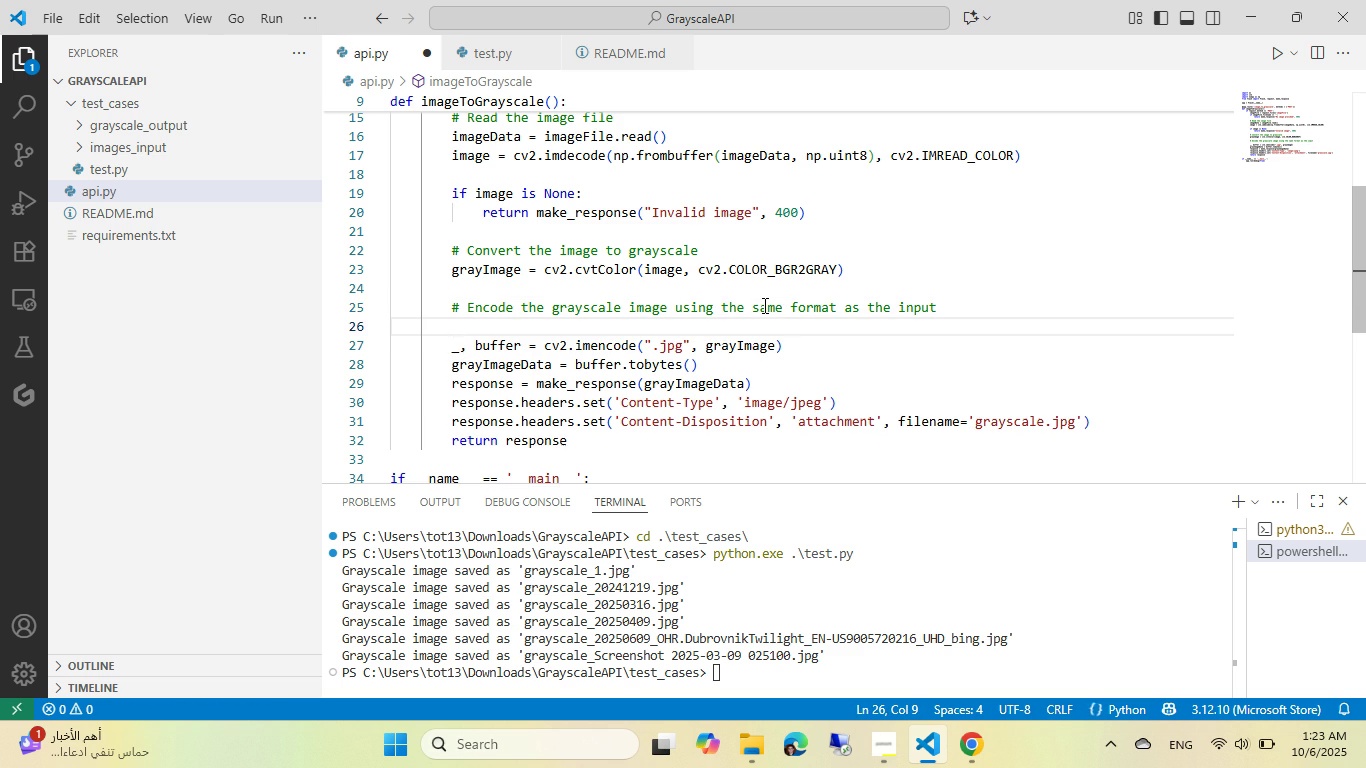 
scroll: coordinate [741, 304], scroll_direction: up, amount: 7.0
 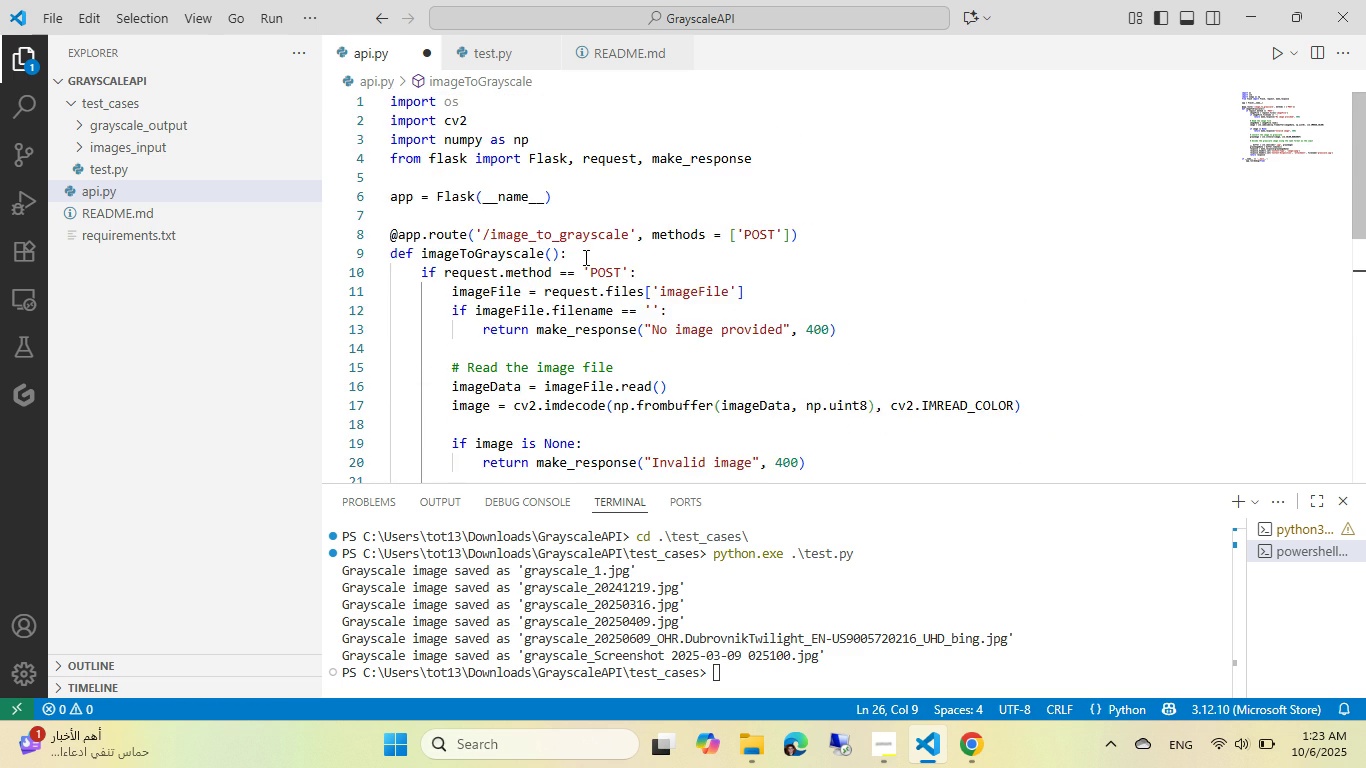 
scroll: coordinate [584, 257], scroll_direction: down, amount: 5.0
 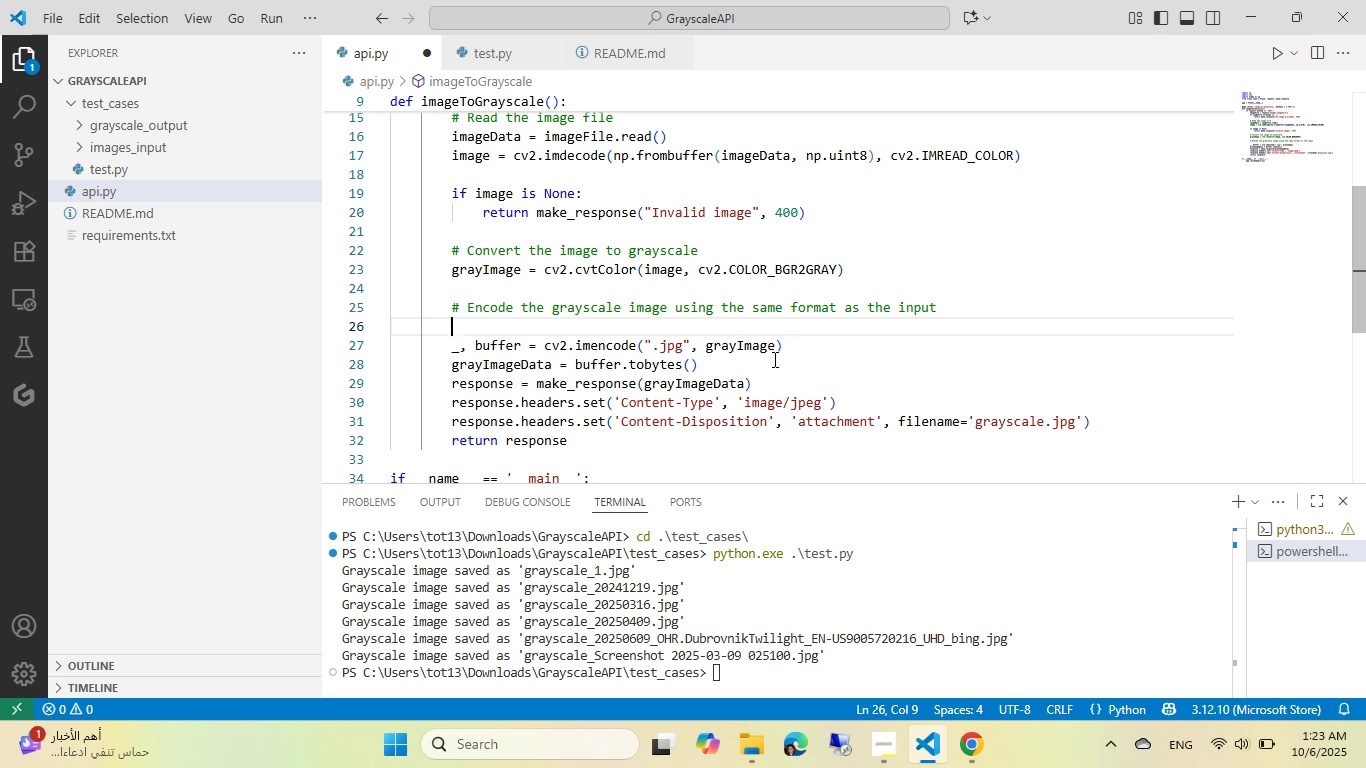 
wait(5.12)
 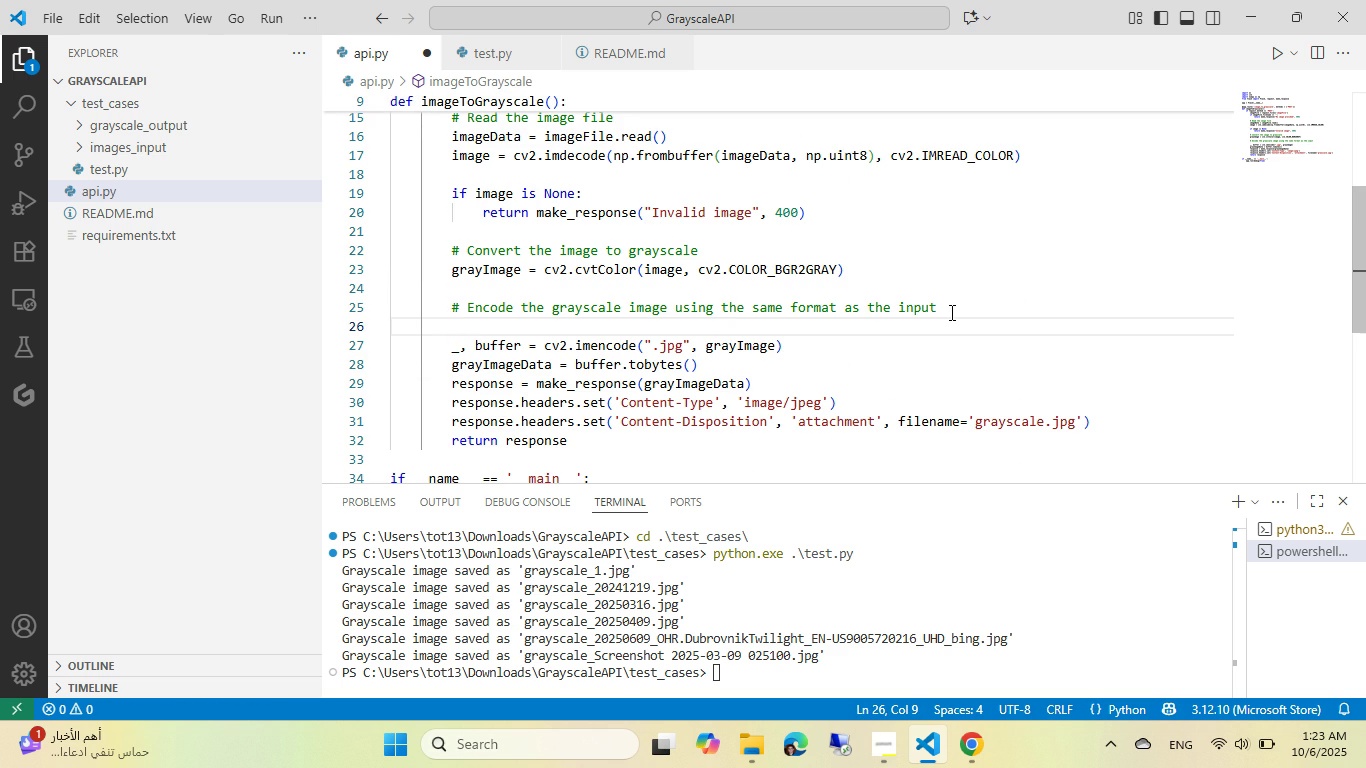 
left_click([645, 344])
 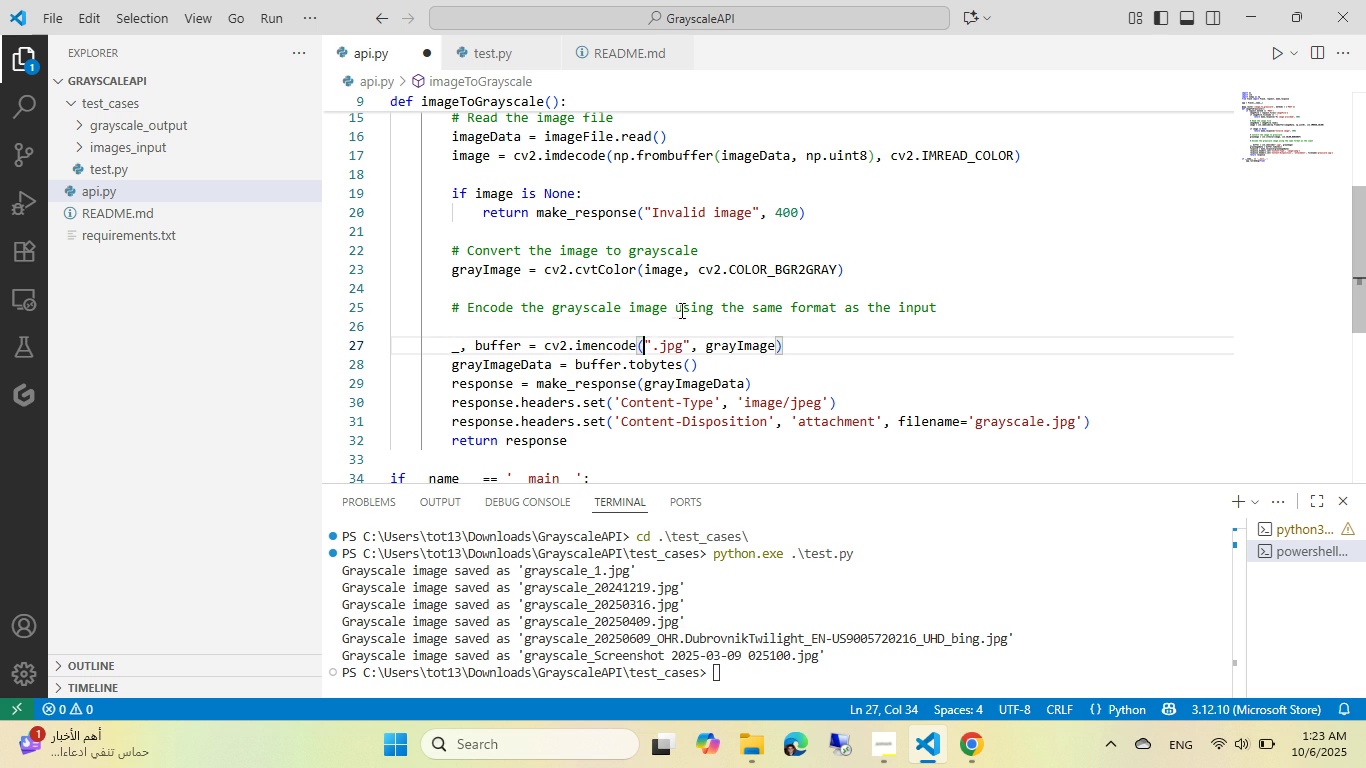 
key(Control+ControlLeft)
 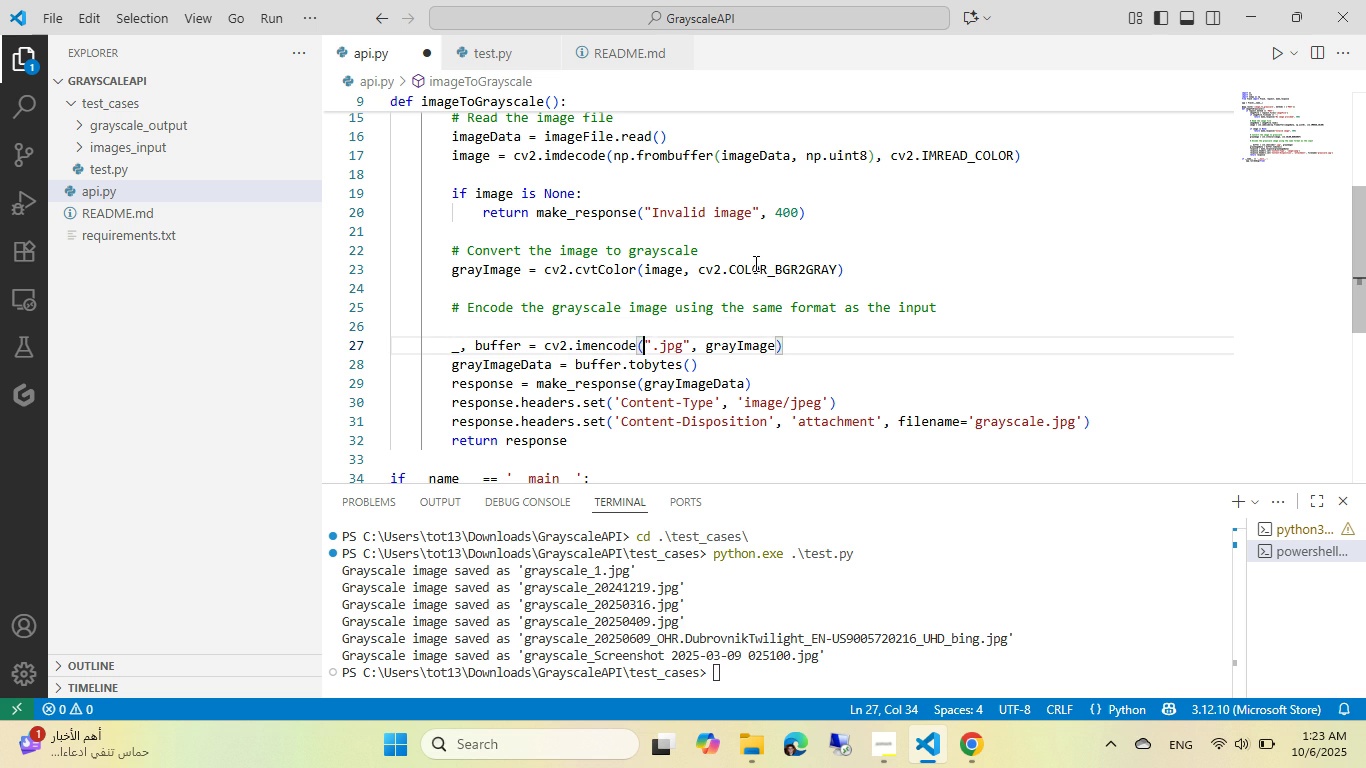 
key(Control+Shift+ShiftLeft)
 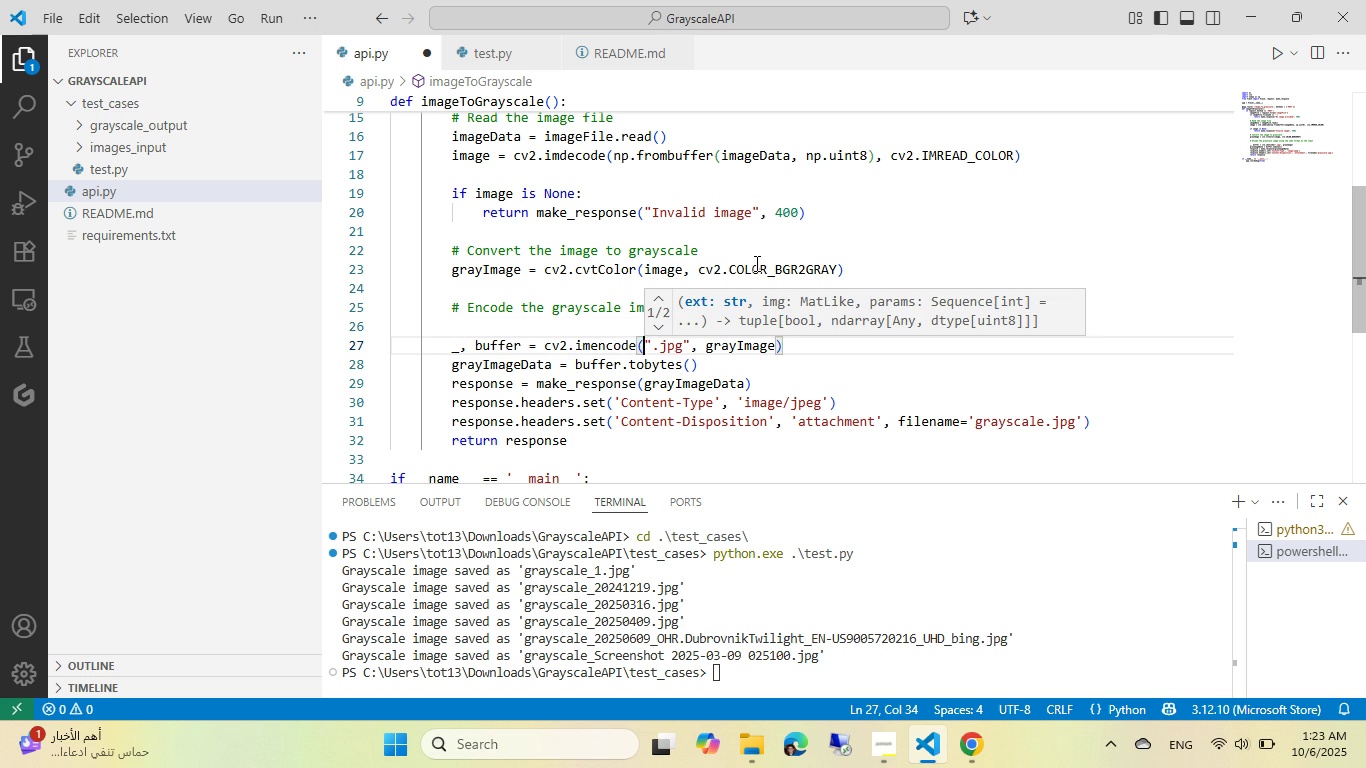 
key(Control+Shift+Space)
 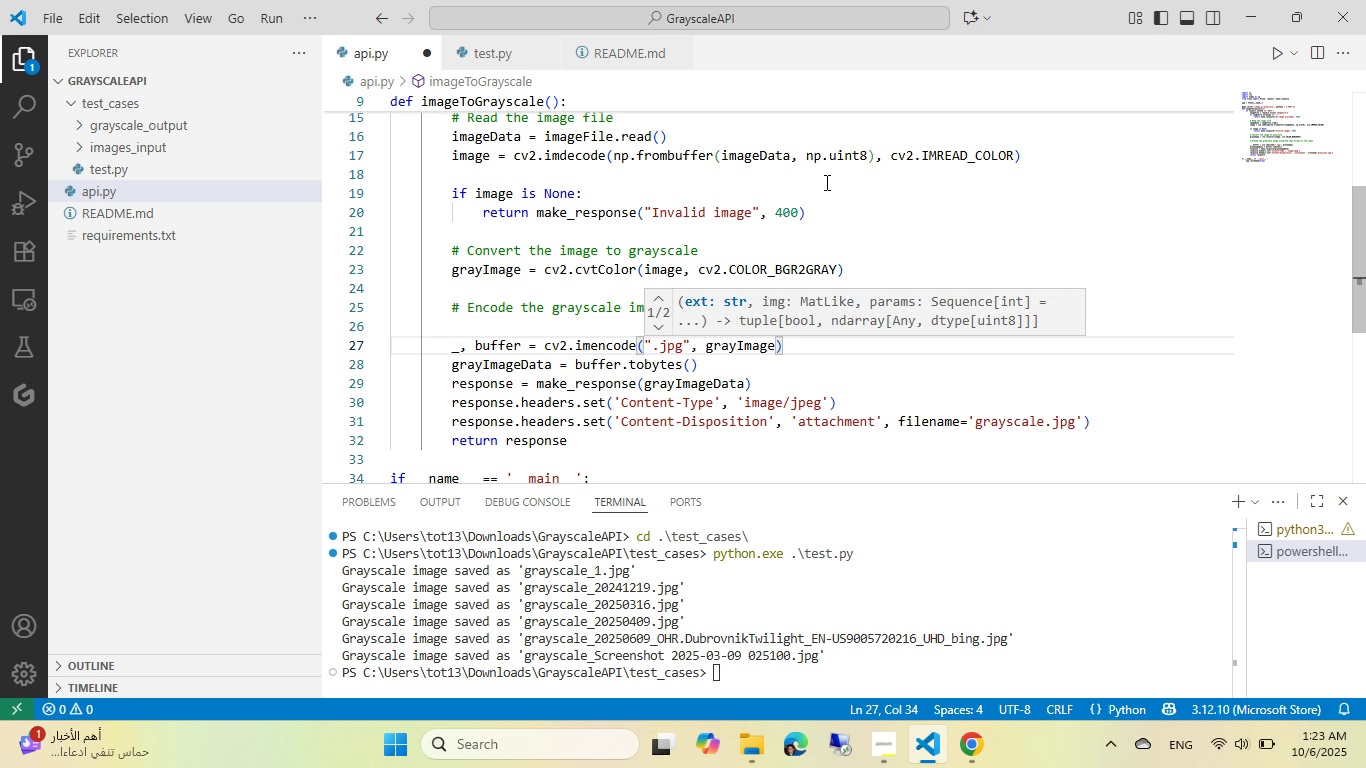 
mouse_move([767, 281])
 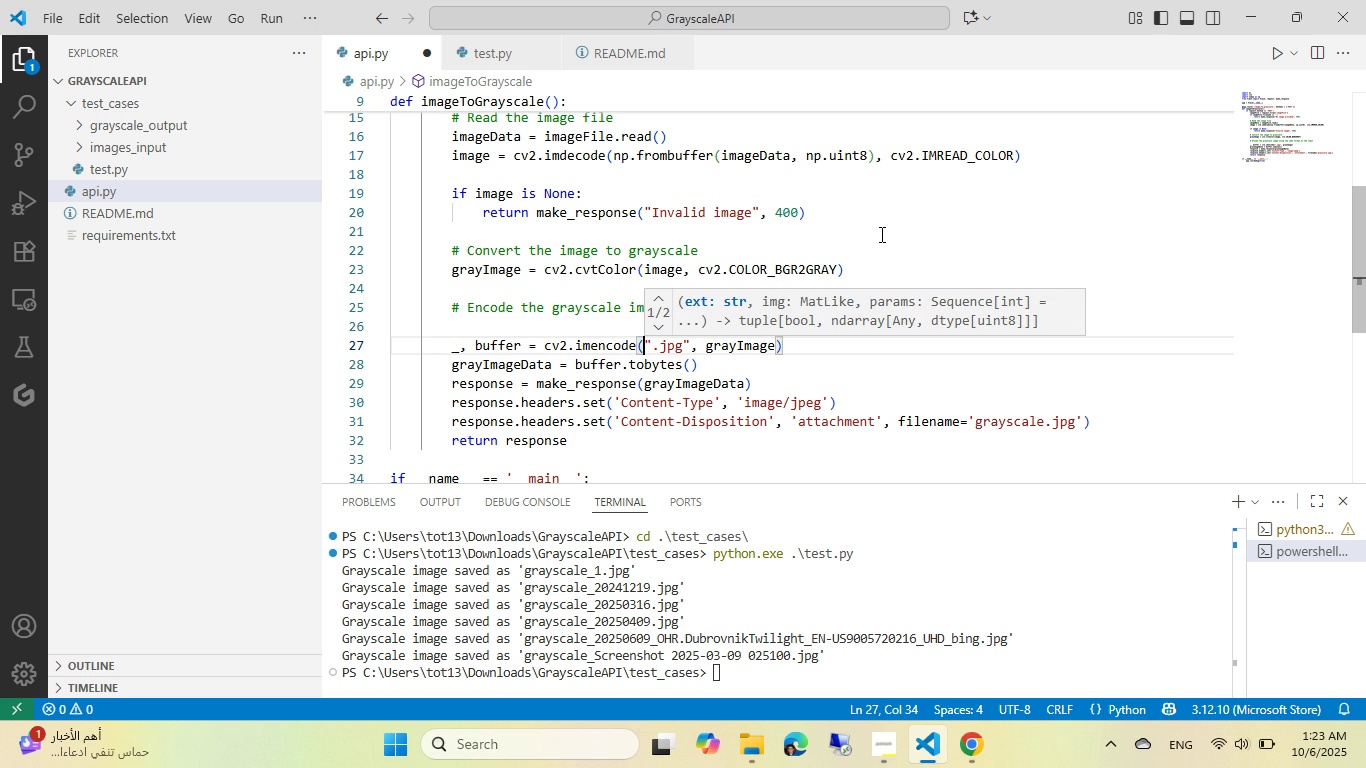 
key(ArrowUp)
 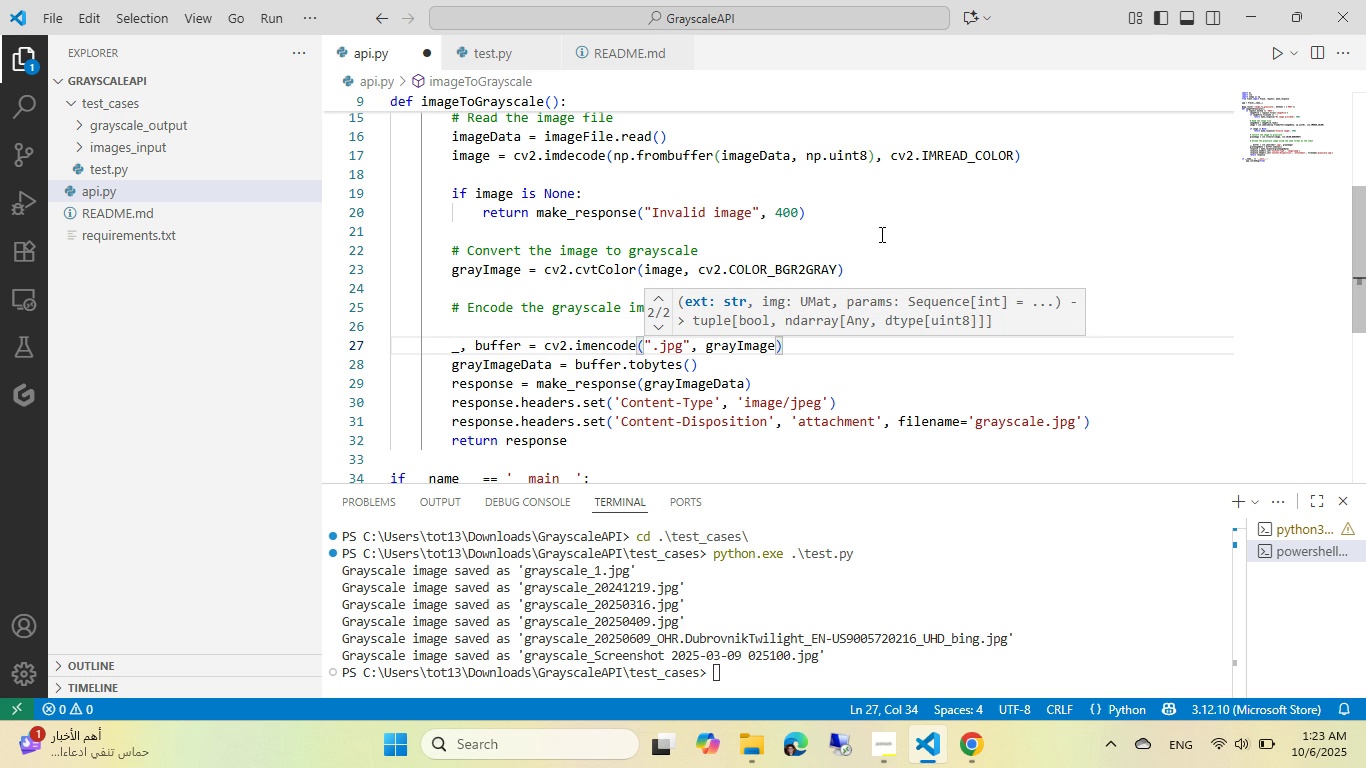 
key(ArrowRight)
 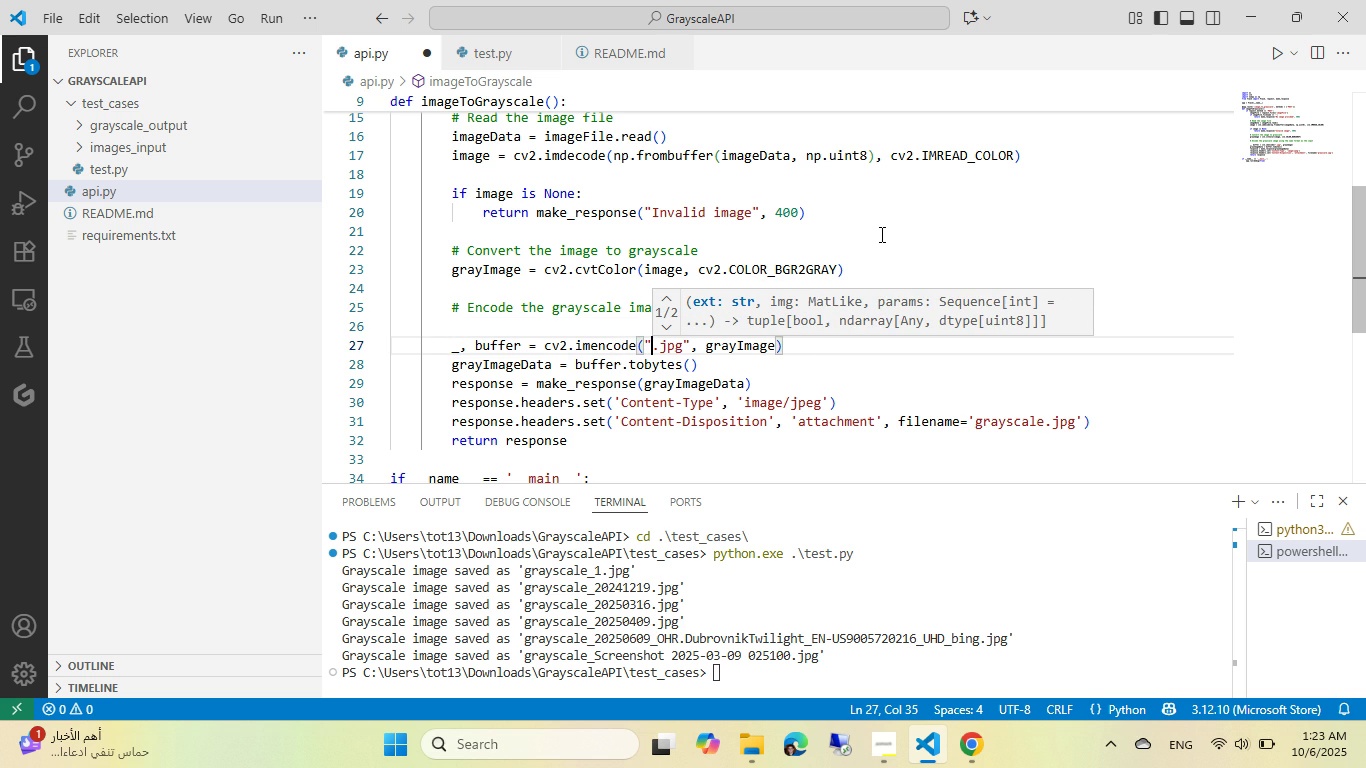 
key(ArrowUp)
 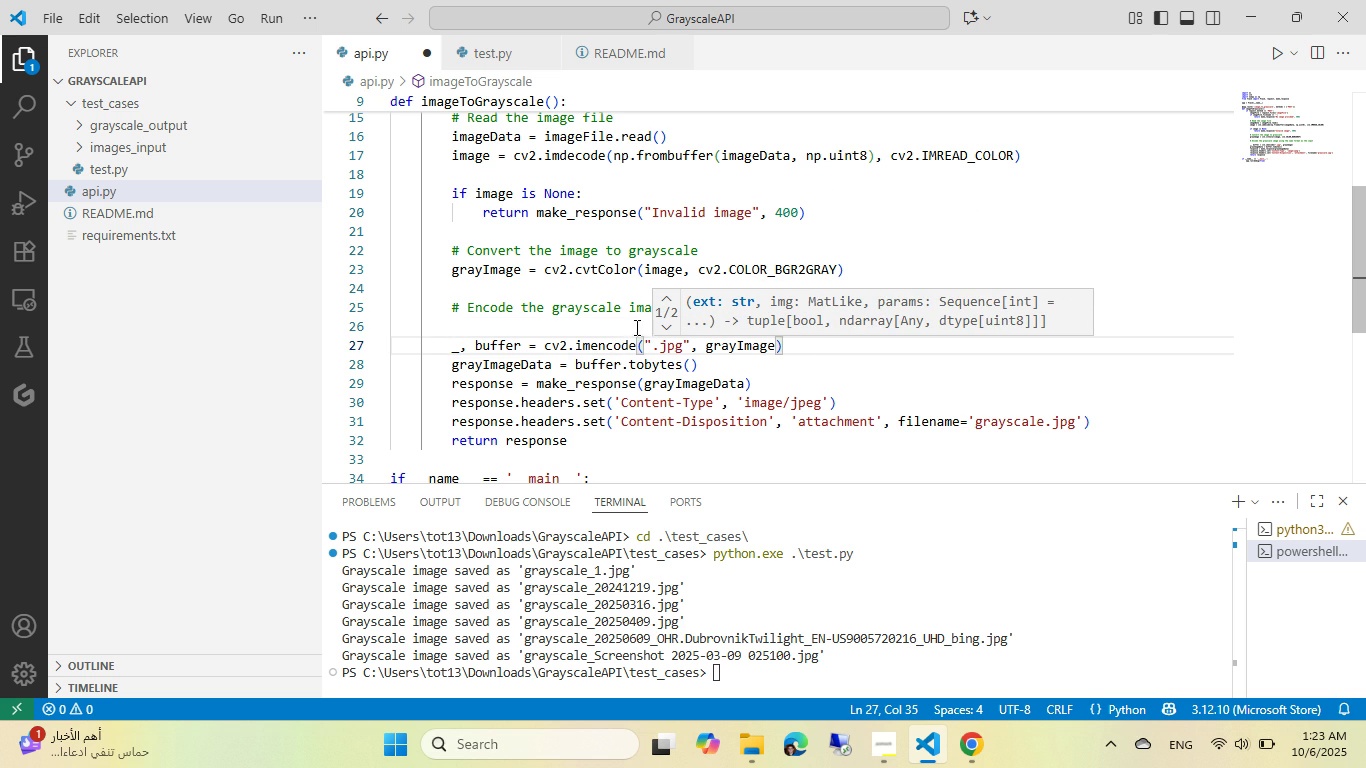 
left_click([605, 323])
 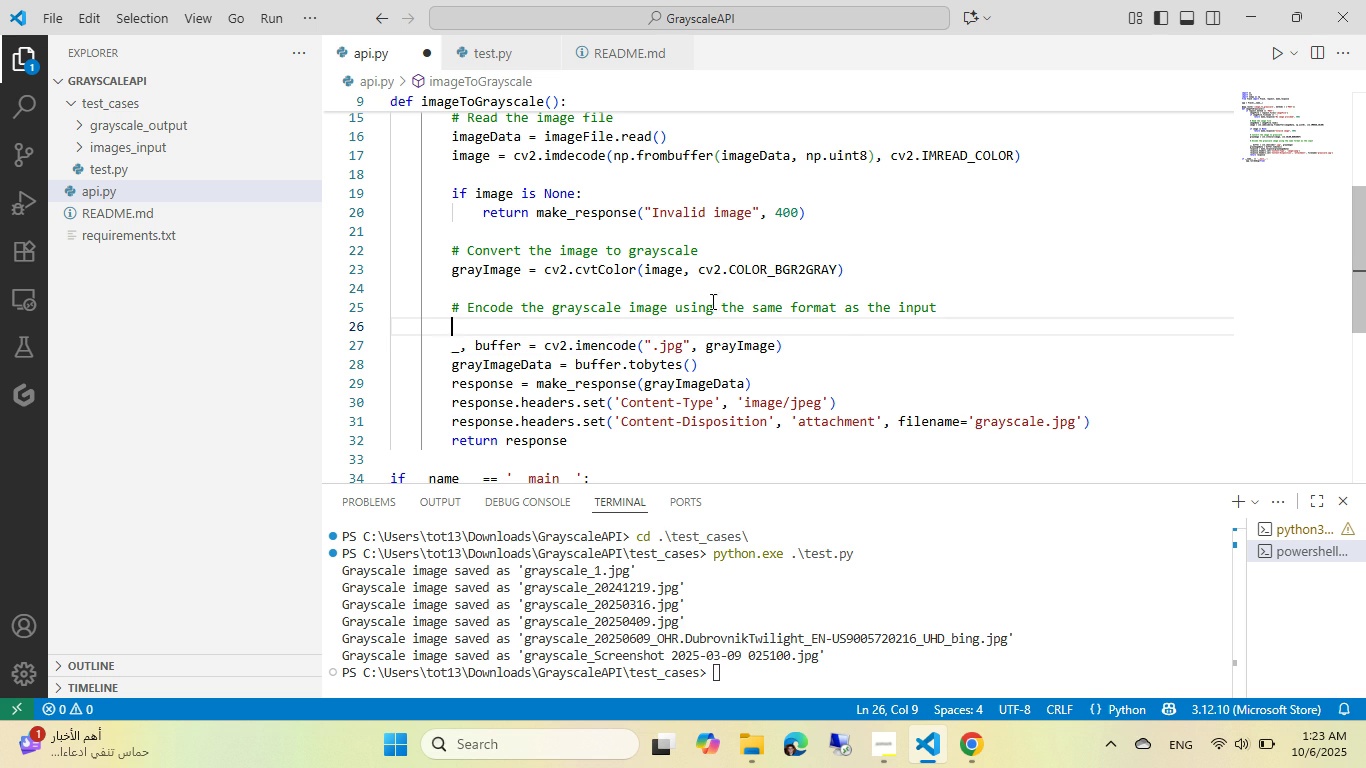 
mouse_move([728, 305])
 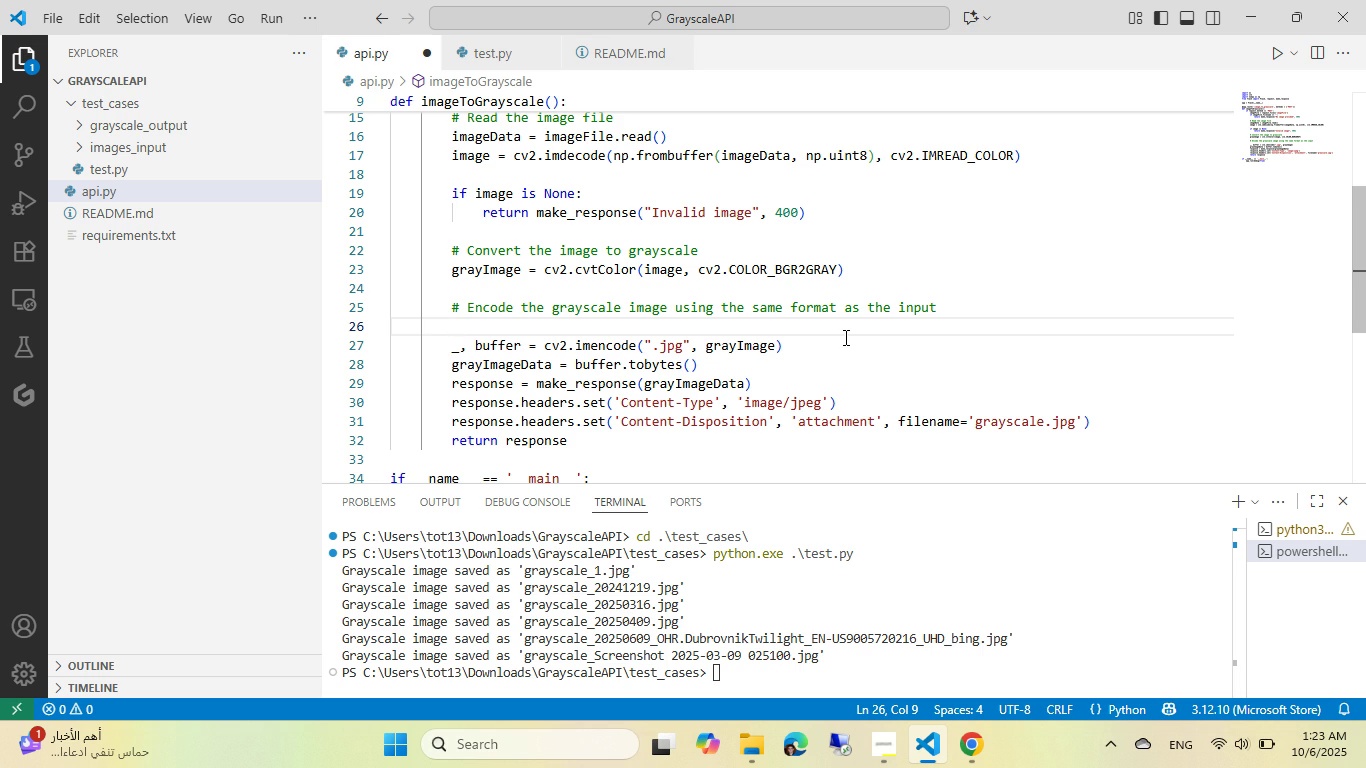 
wait(13.37)
 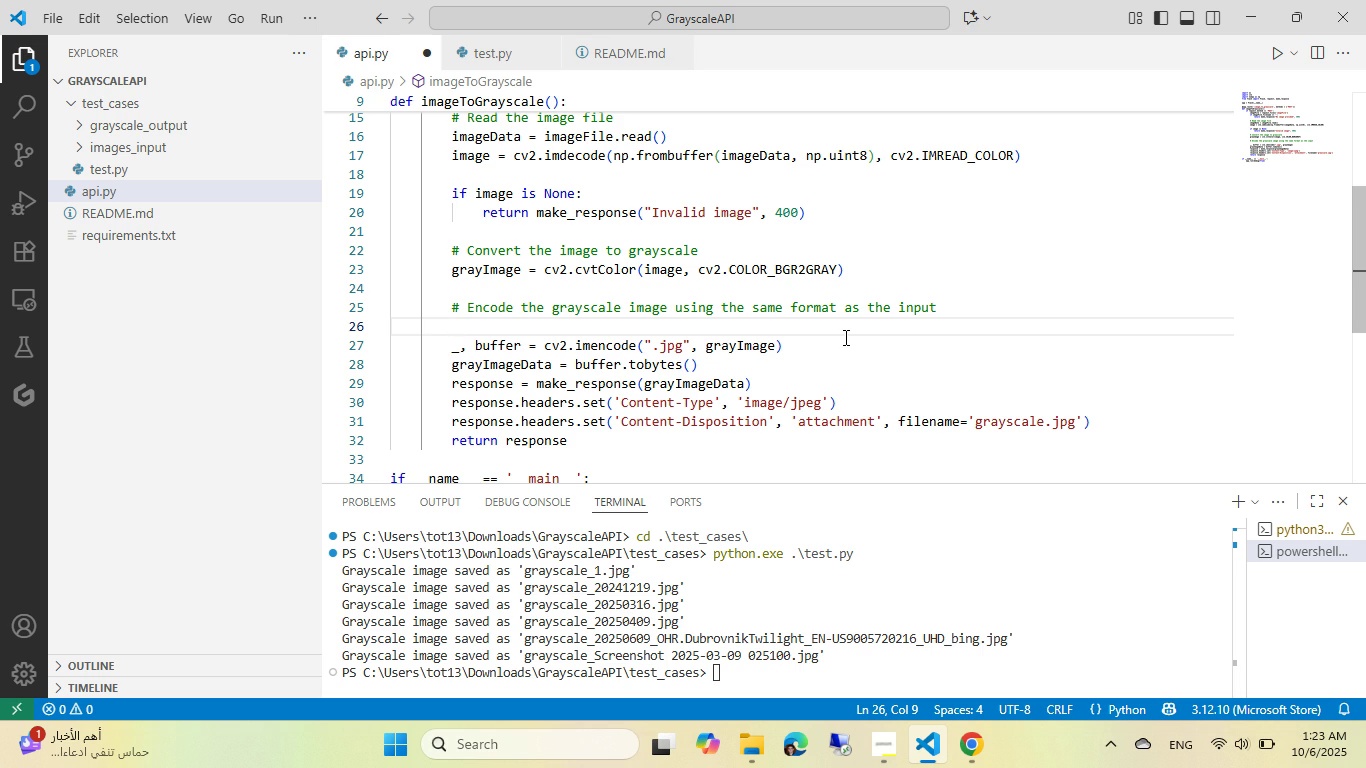 
left_click([976, 765])
 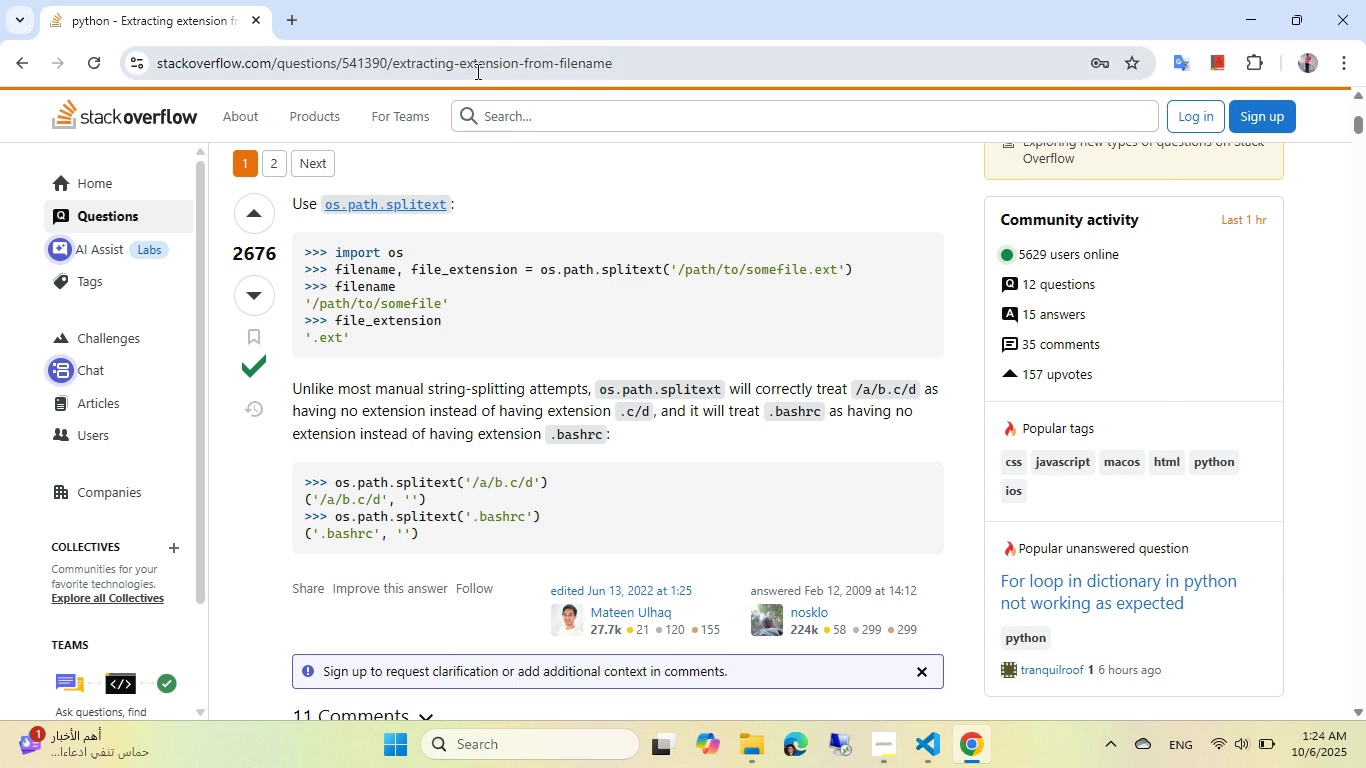 
left_click([476, 71])
 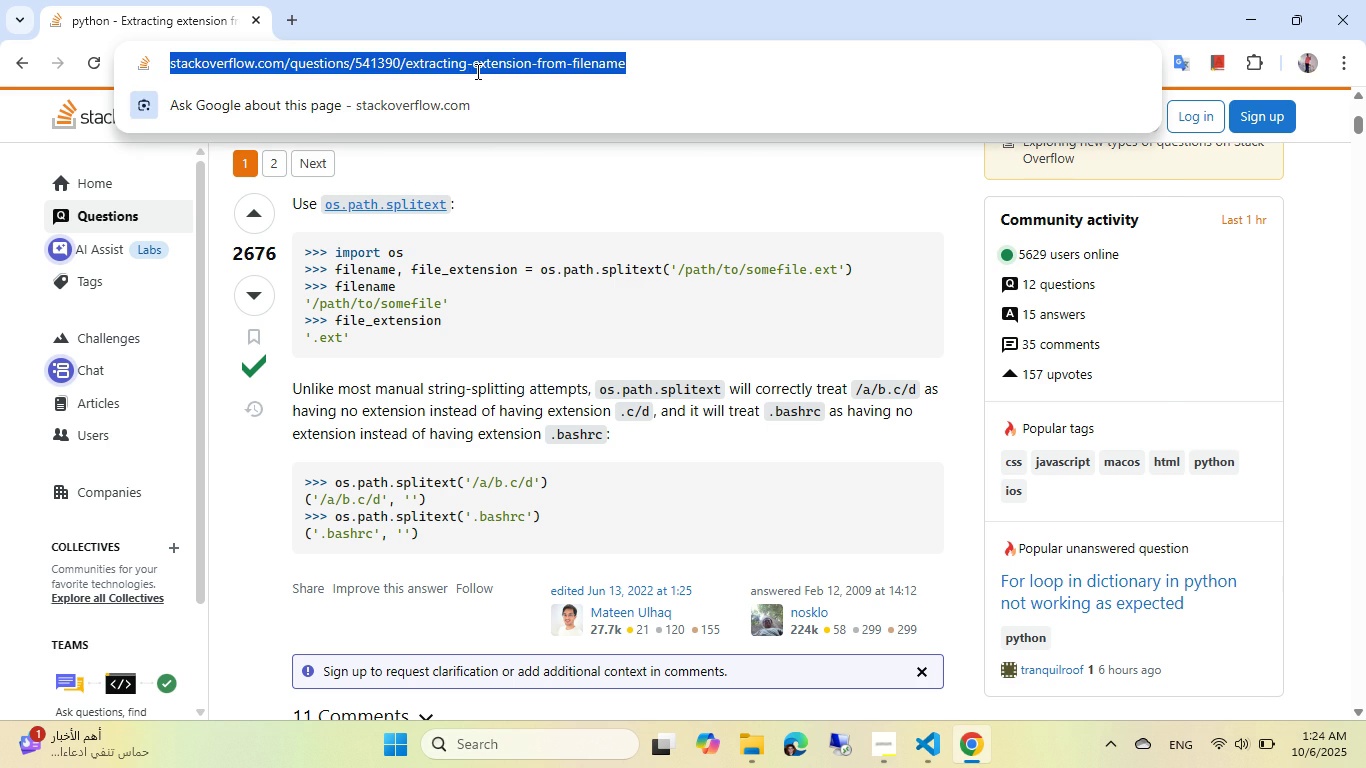 
type(opencv encoi)
key(Backspace)
type(ding )
 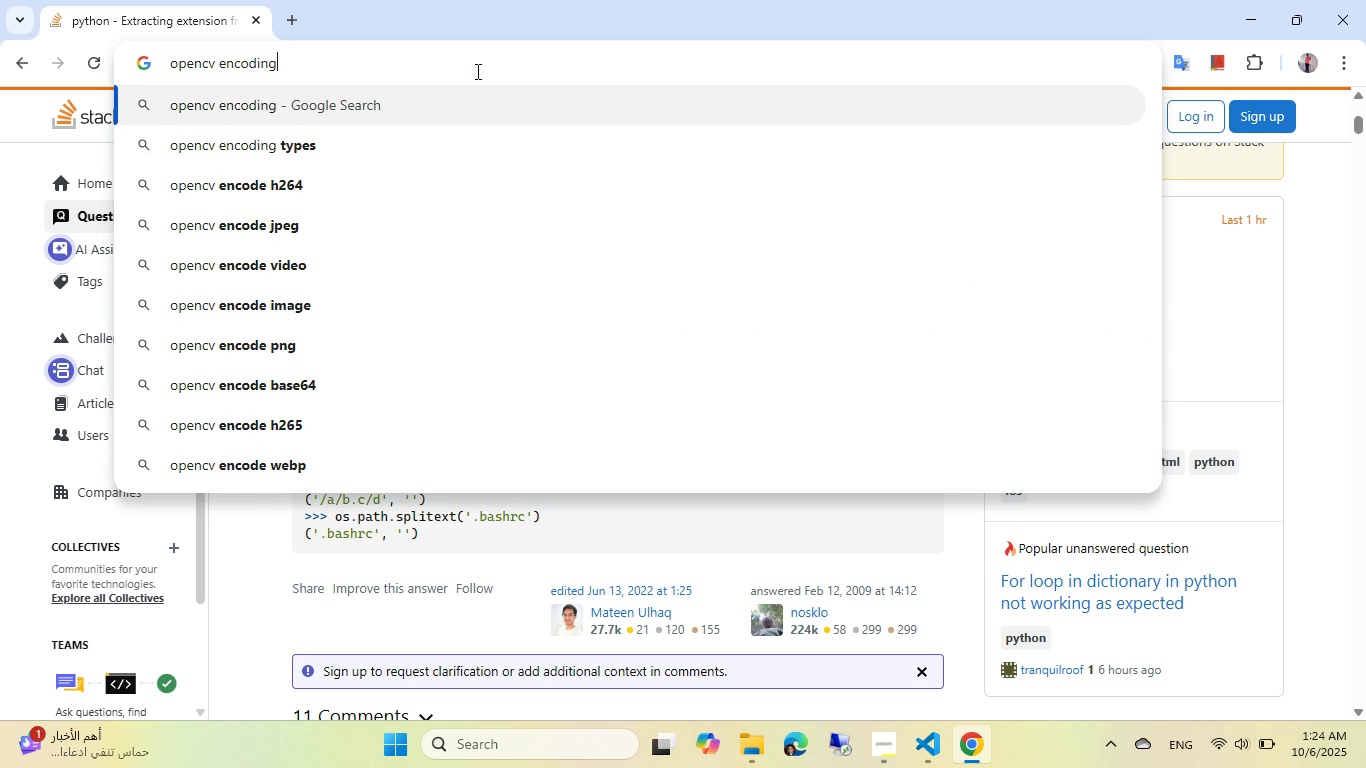 
key(ArrowLeft)